 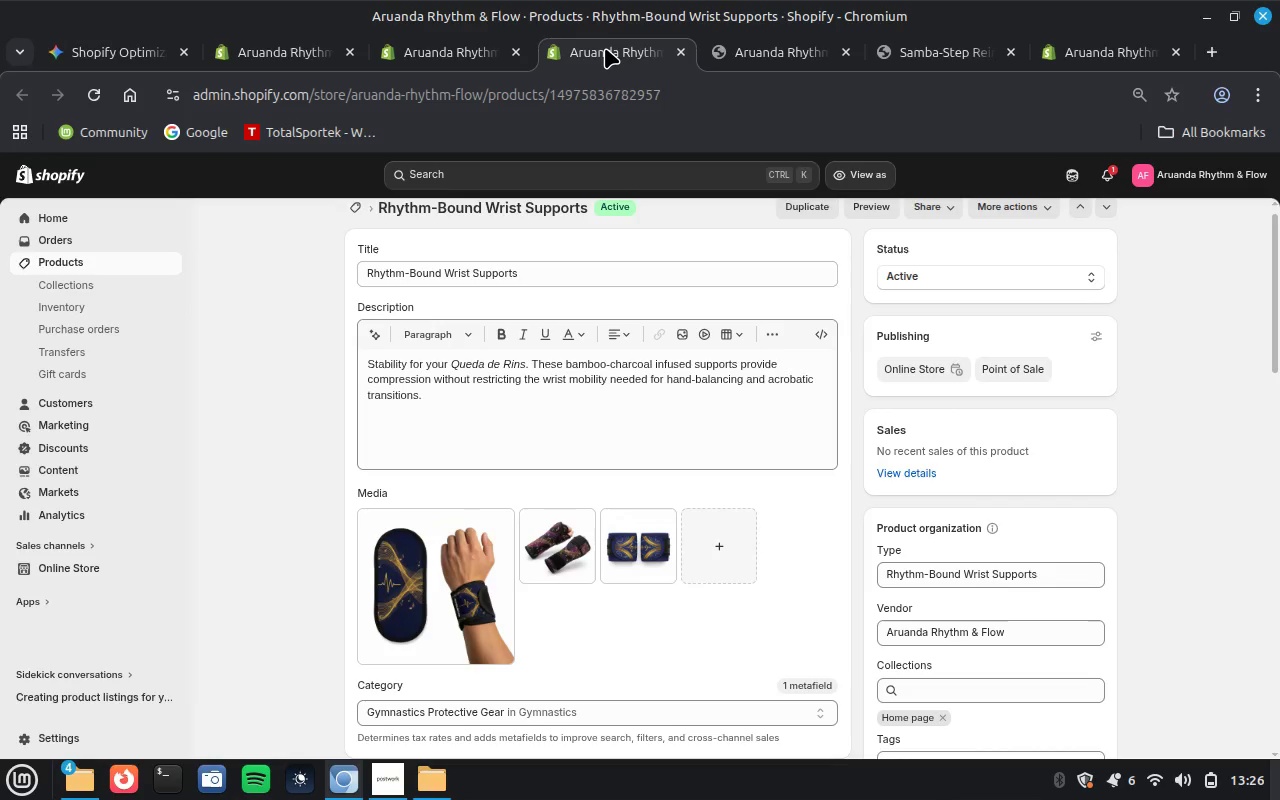 
left_click([681, 50])
 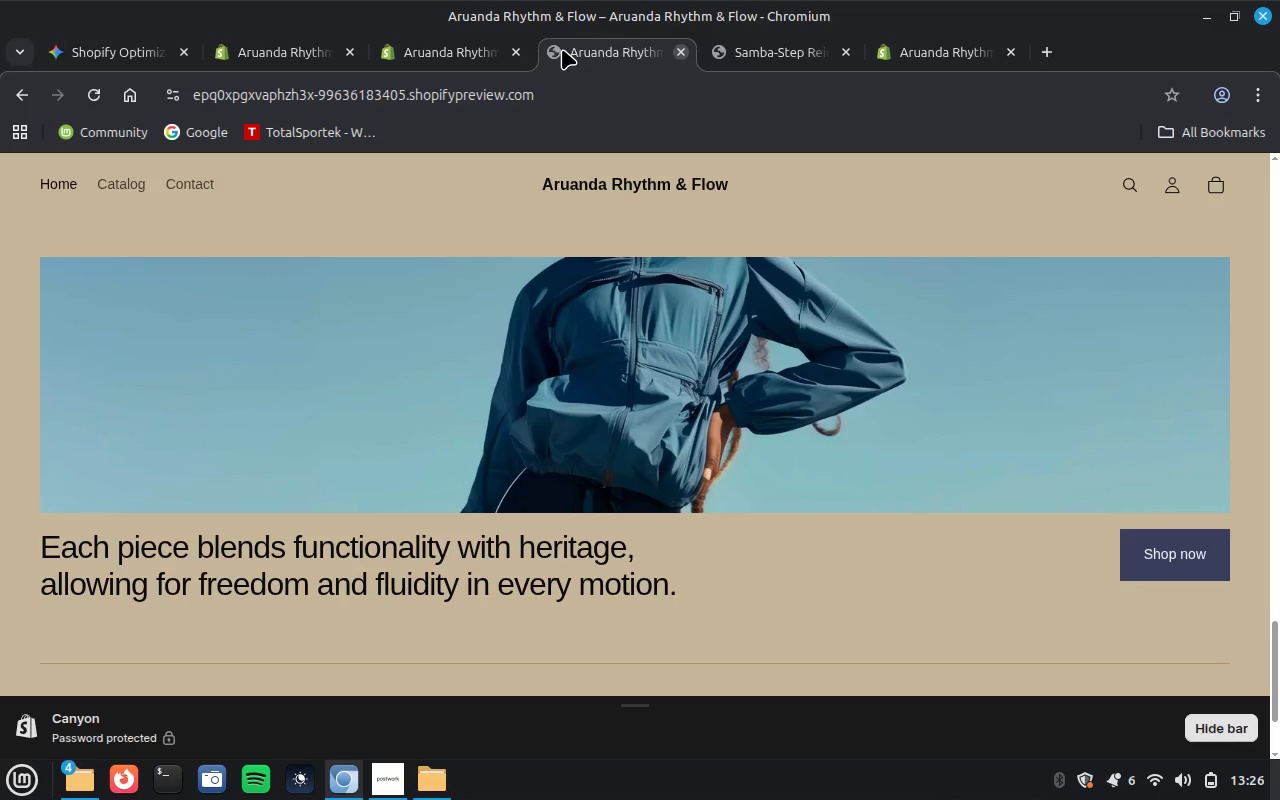 
left_click([458, 50])
 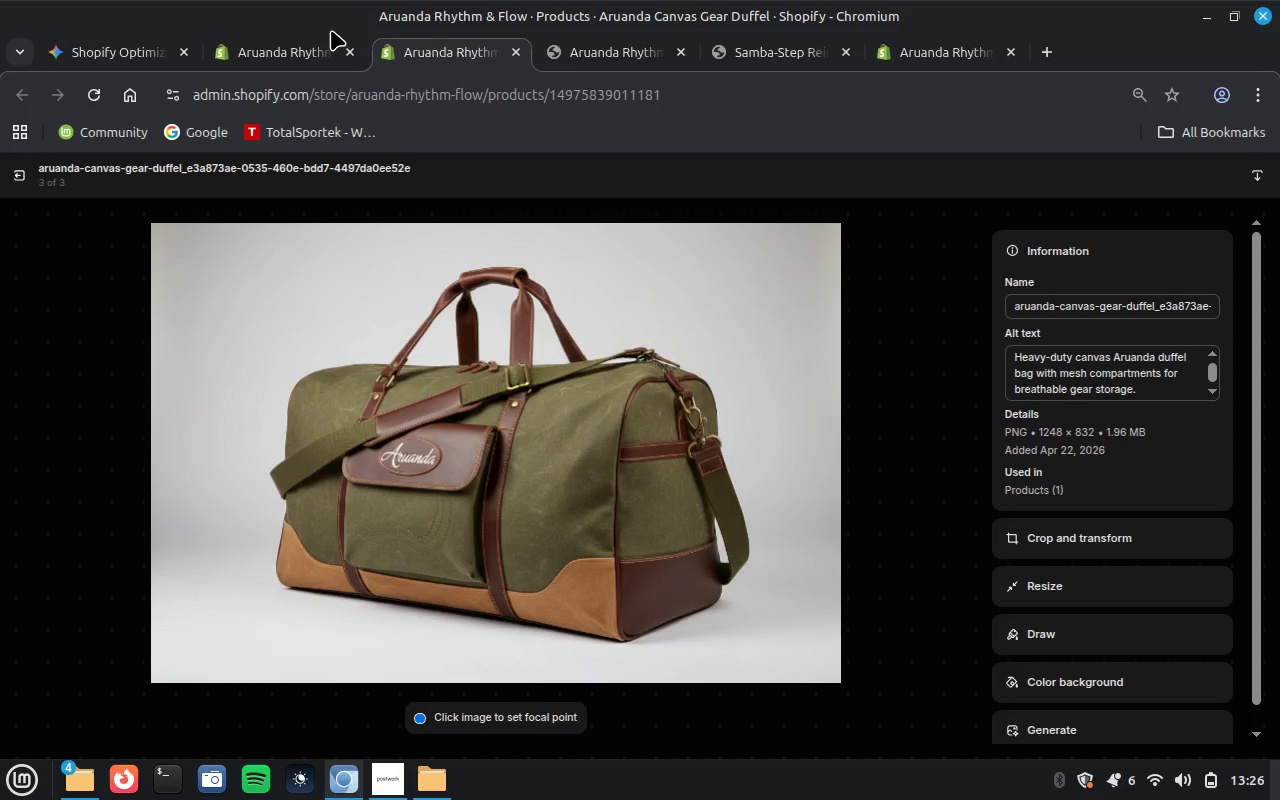 
left_click([300, 43])
 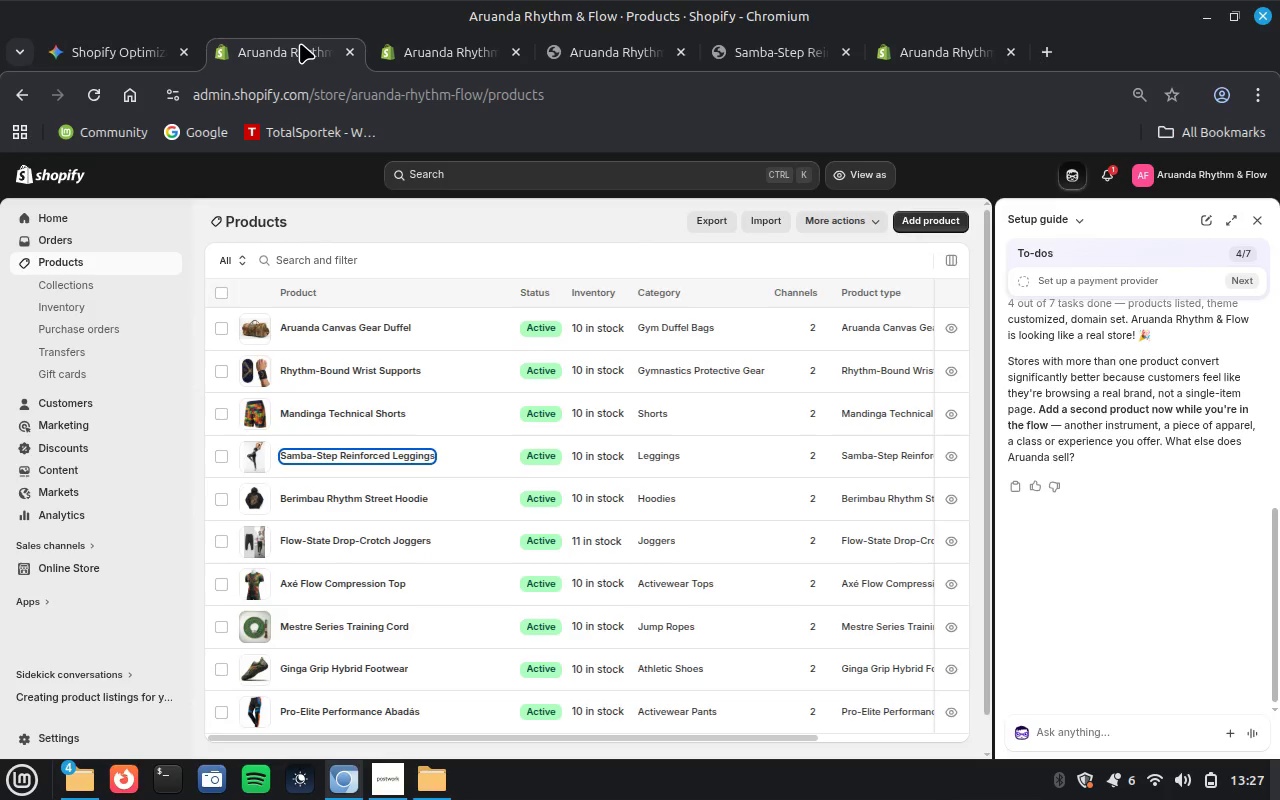 
wait(5.33)
 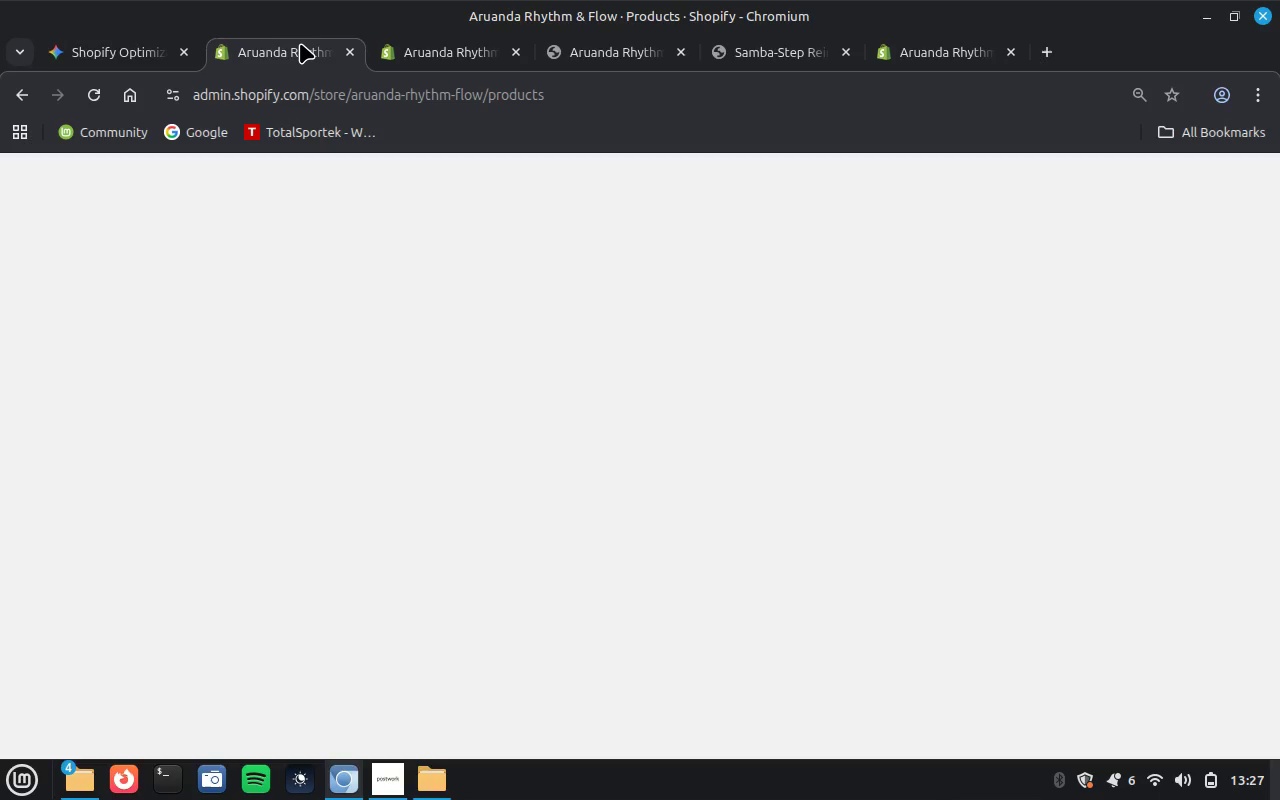 
left_click([442, 57])
 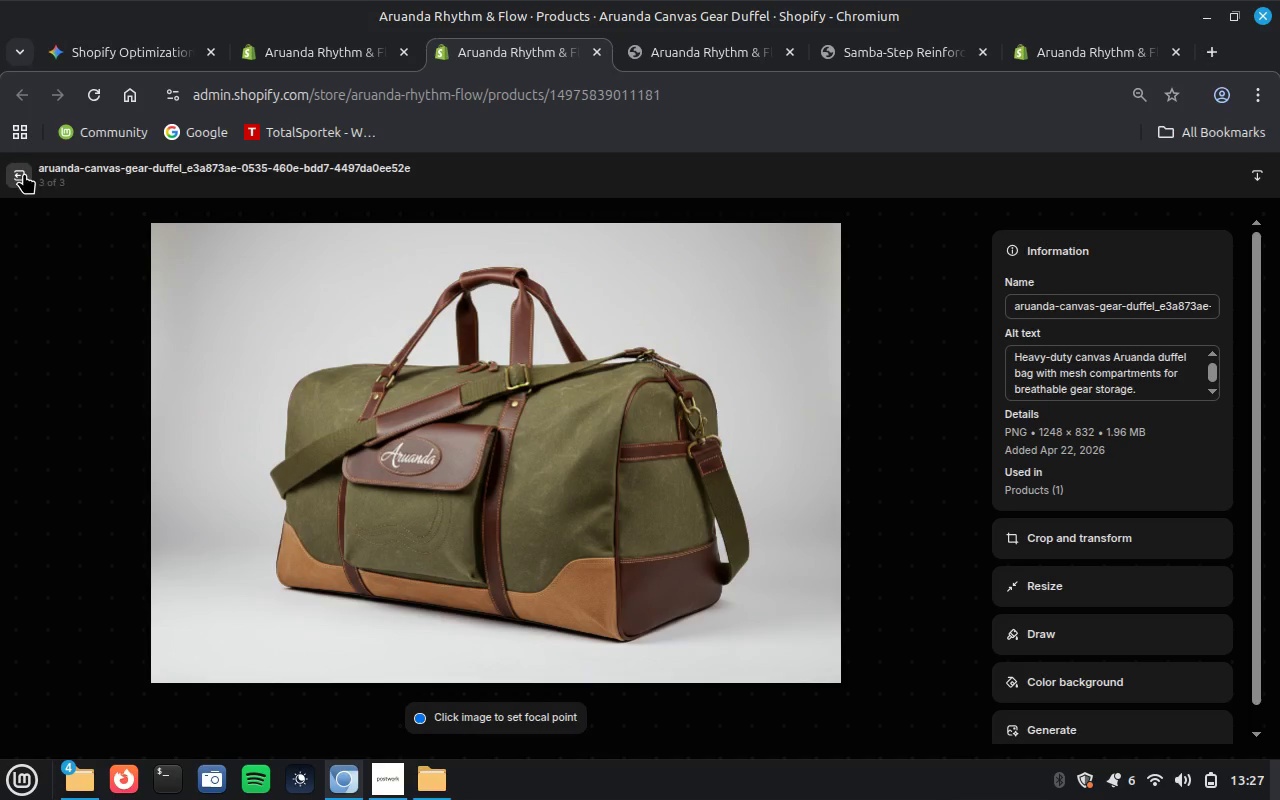 
left_click([23, 172])
 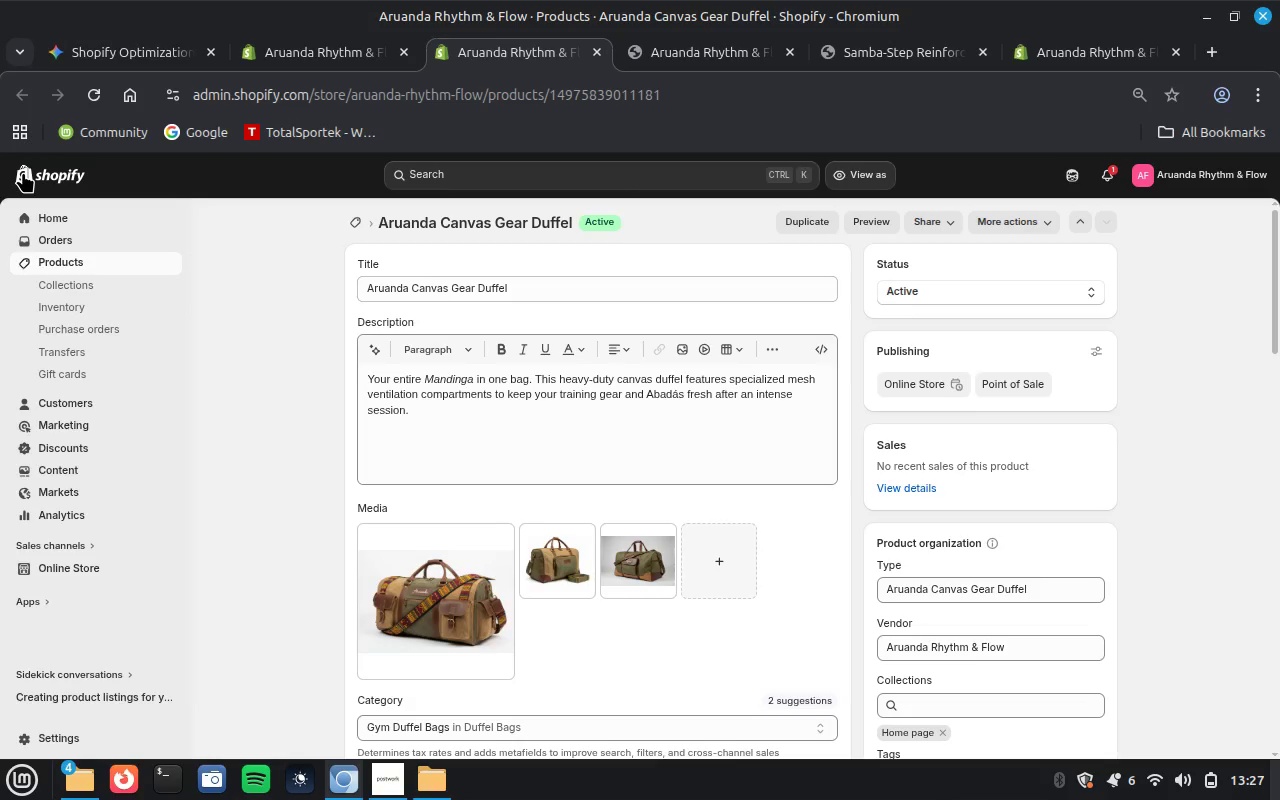 
scroll: coordinate [323, 489], scroll_direction: down, amount: 5.0
 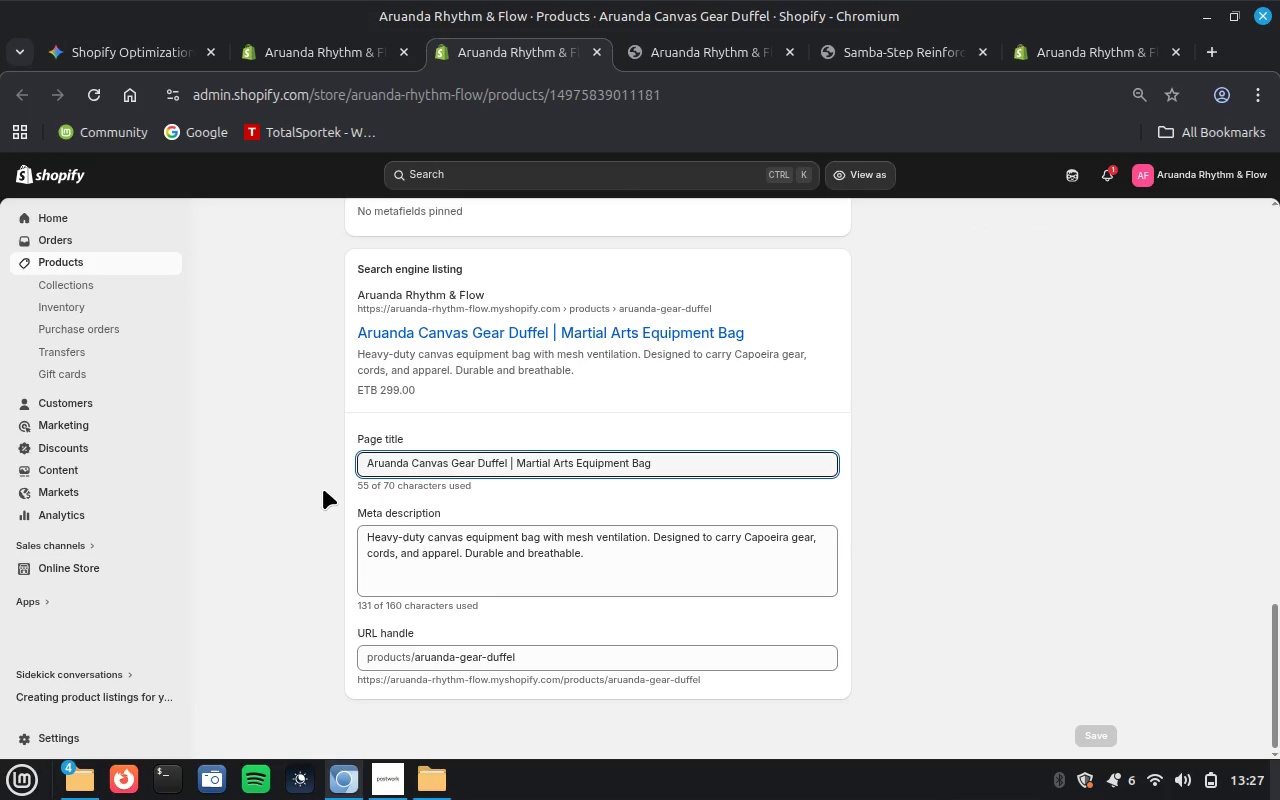 
scroll: coordinate [323, 489], scroll_direction: up, amount: 9.0
 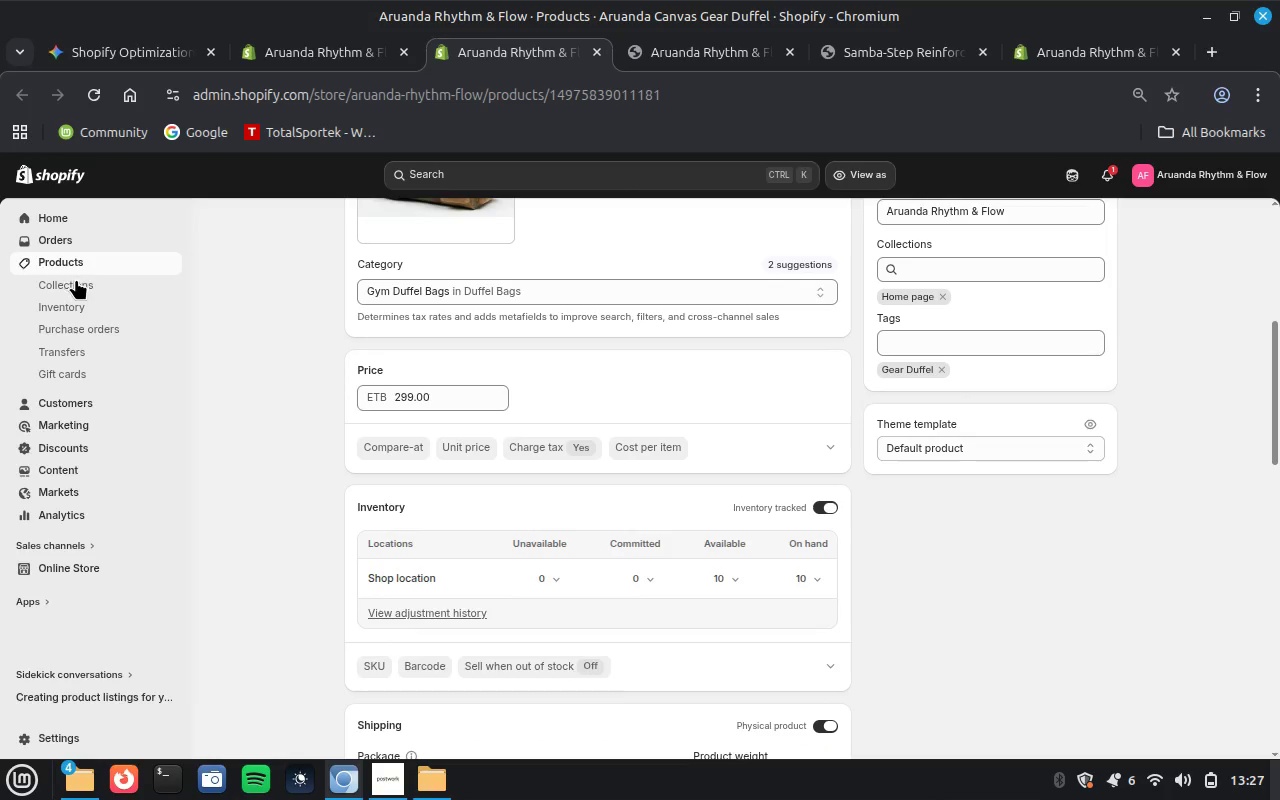 
left_click([71, 282])
 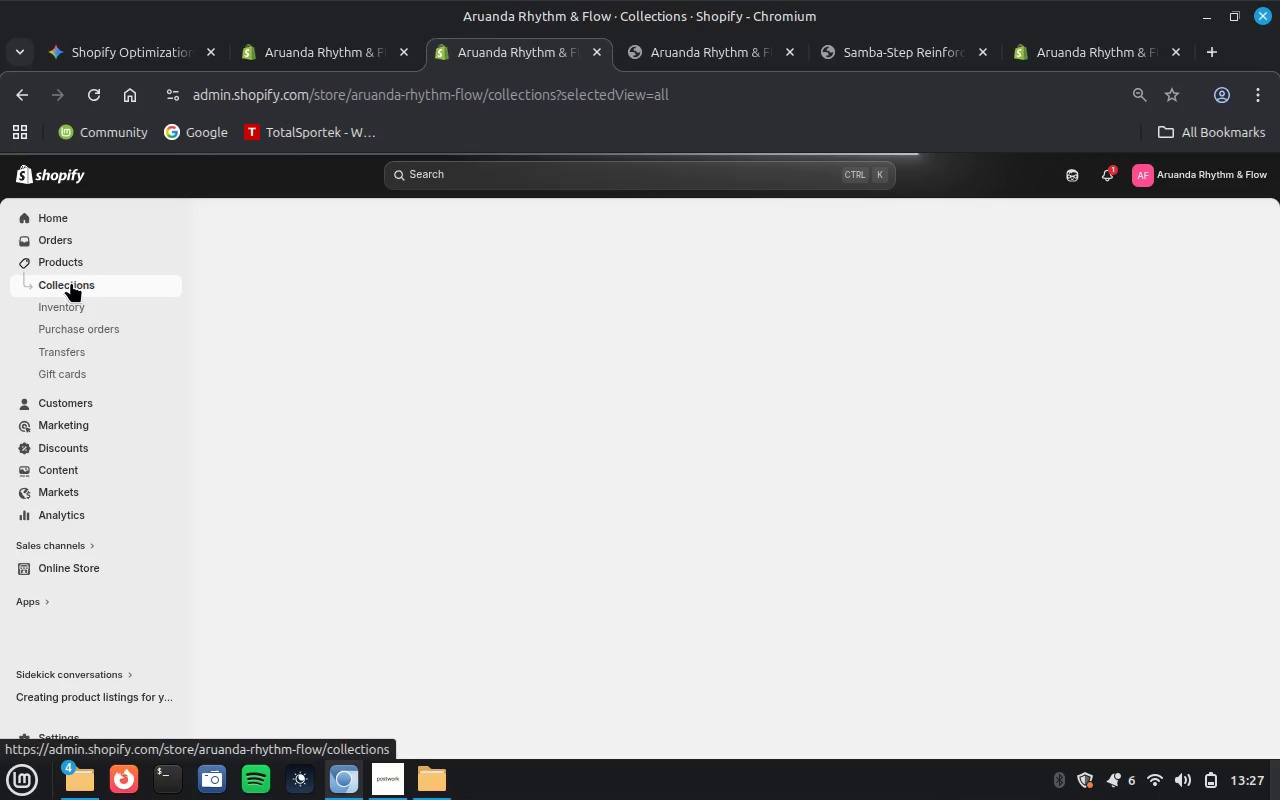 
wait(19.43)
 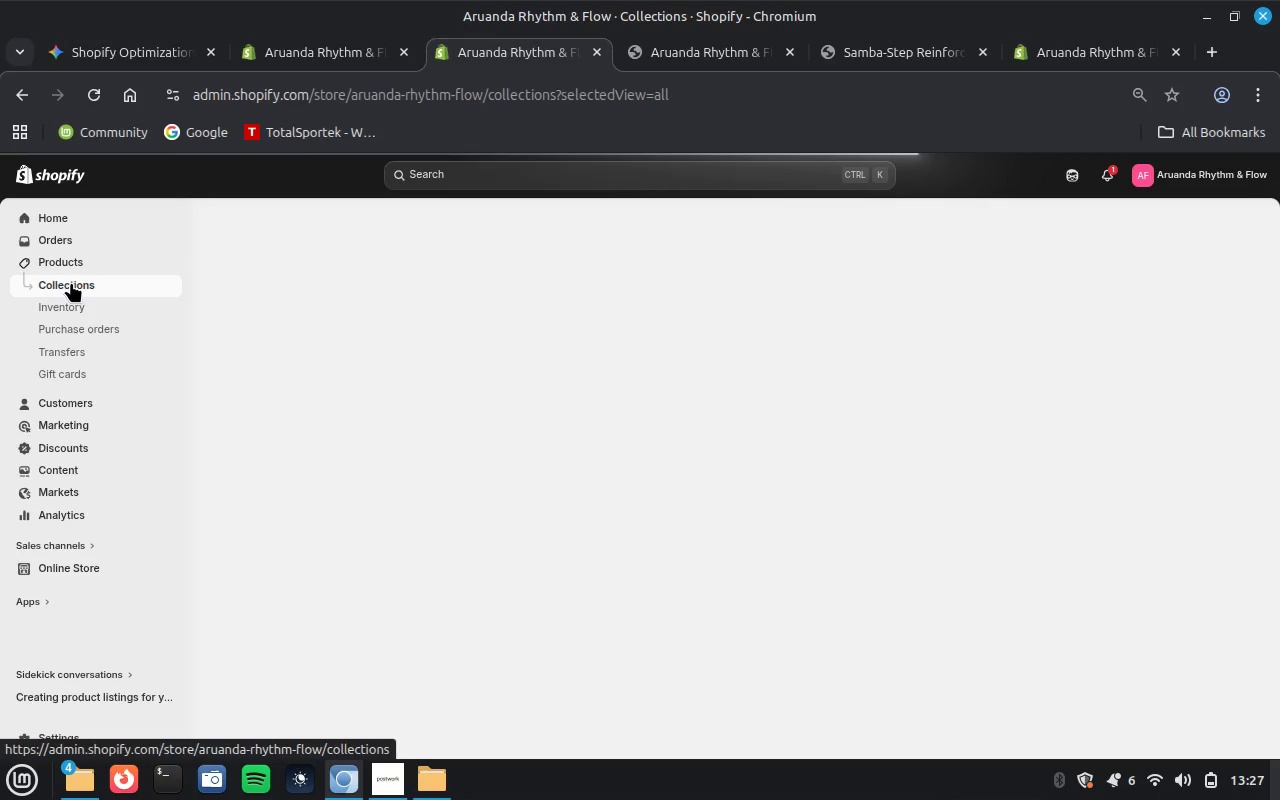 
left_click([222, 371])
 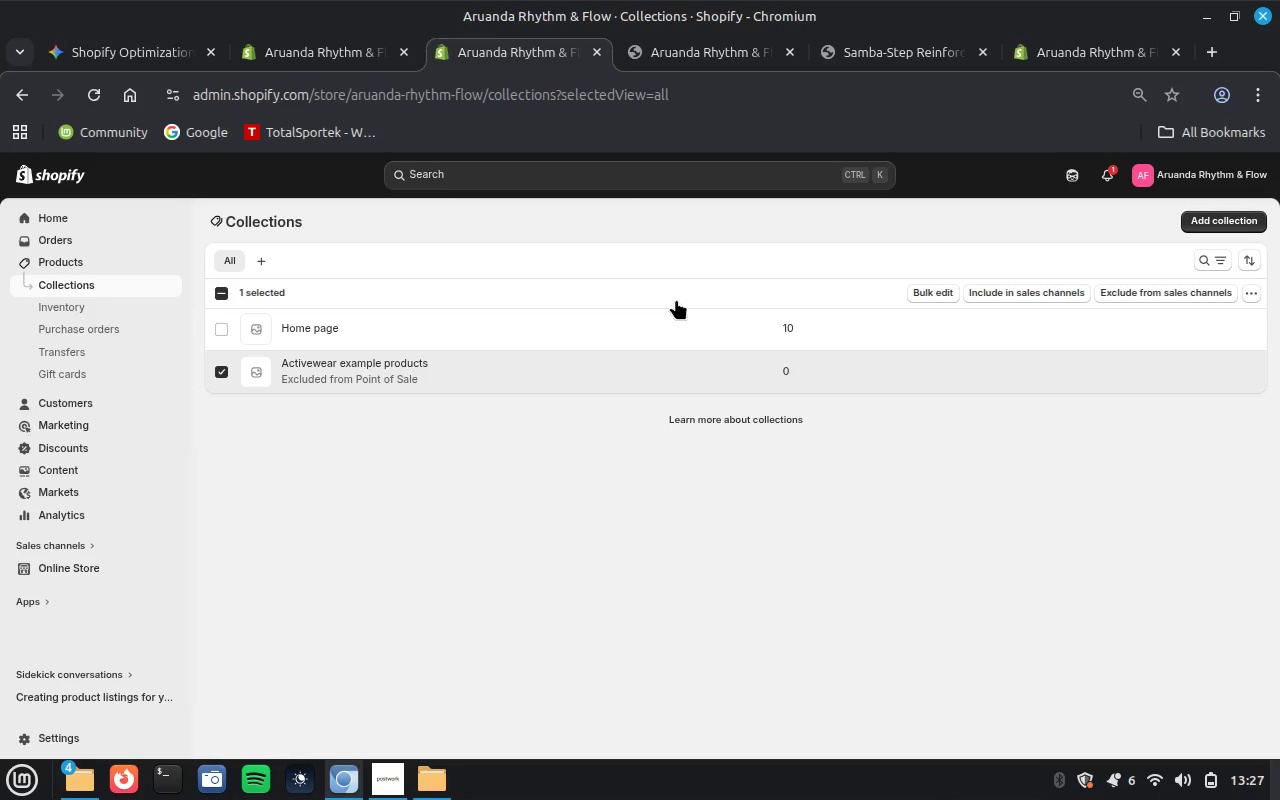 
wait(5.72)
 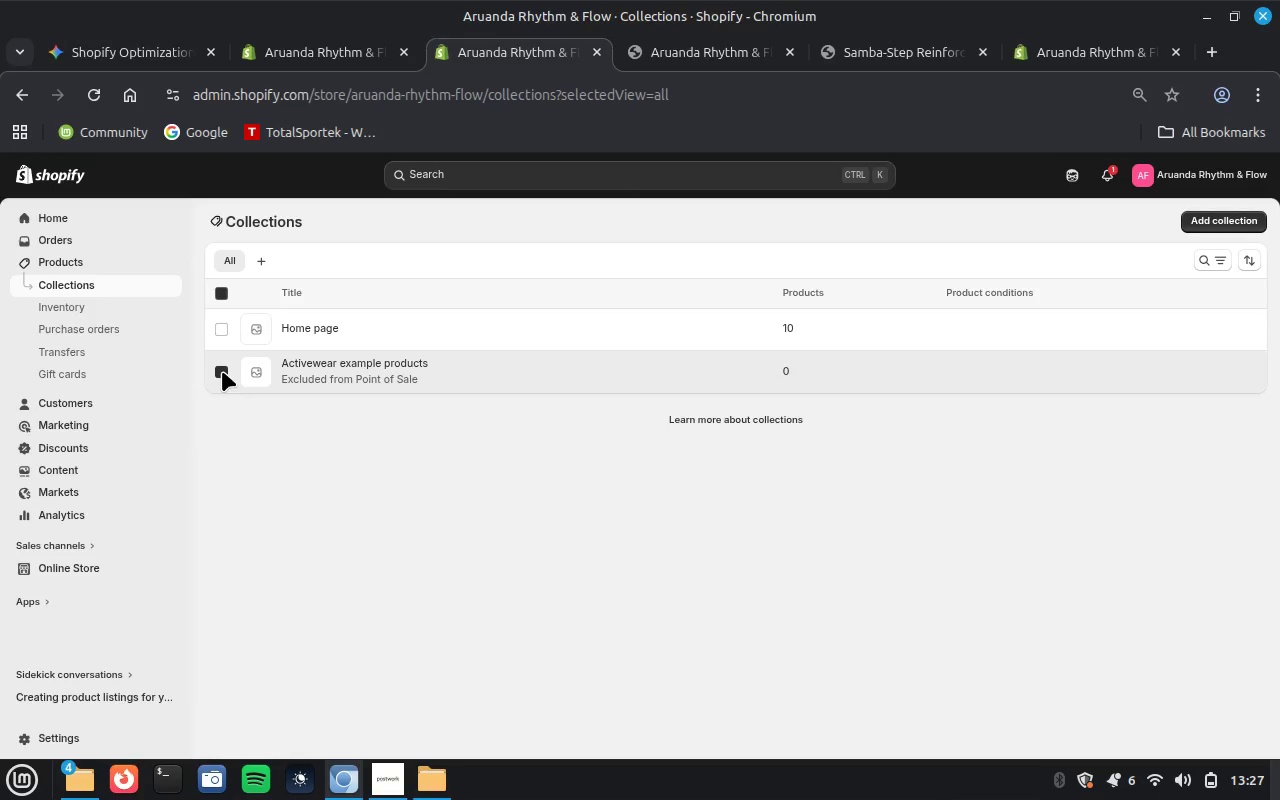 
left_click([1259, 288])
 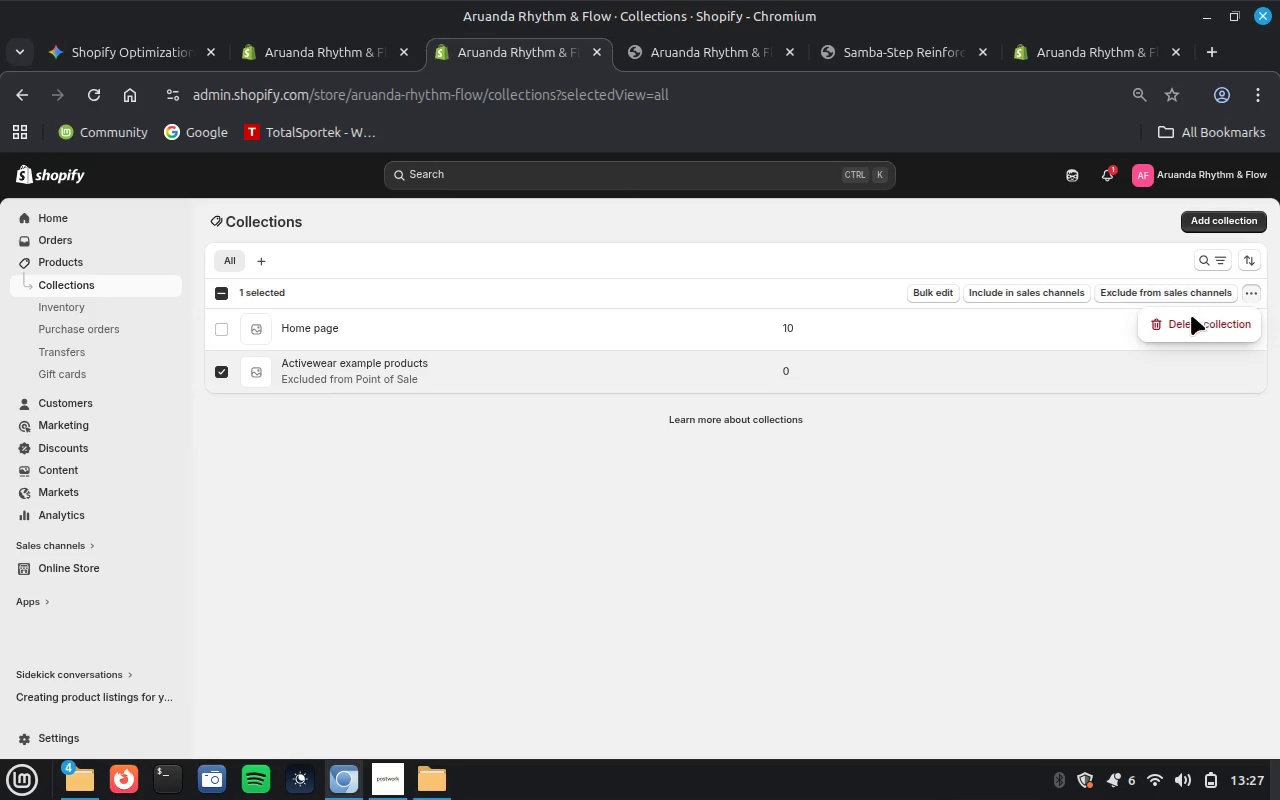 
left_click([1178, 327])
 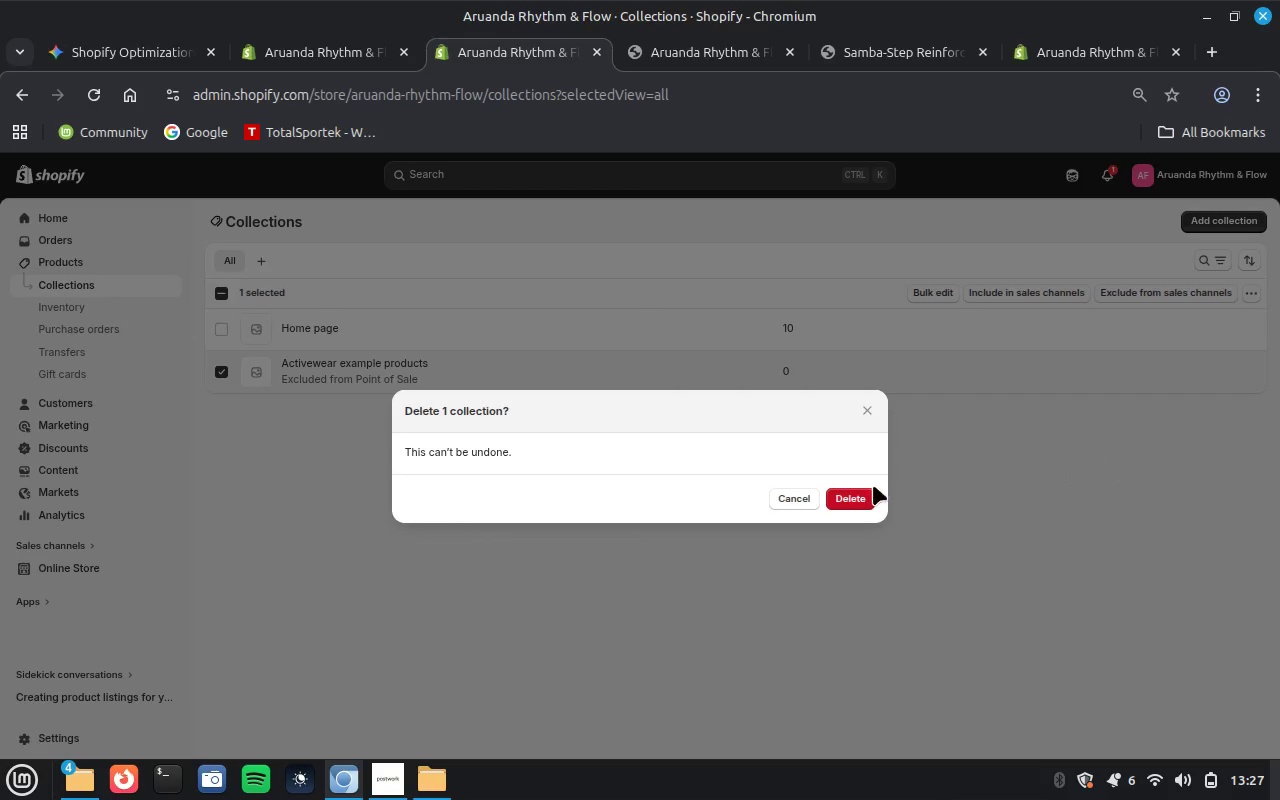 
left_click([852, 495])
 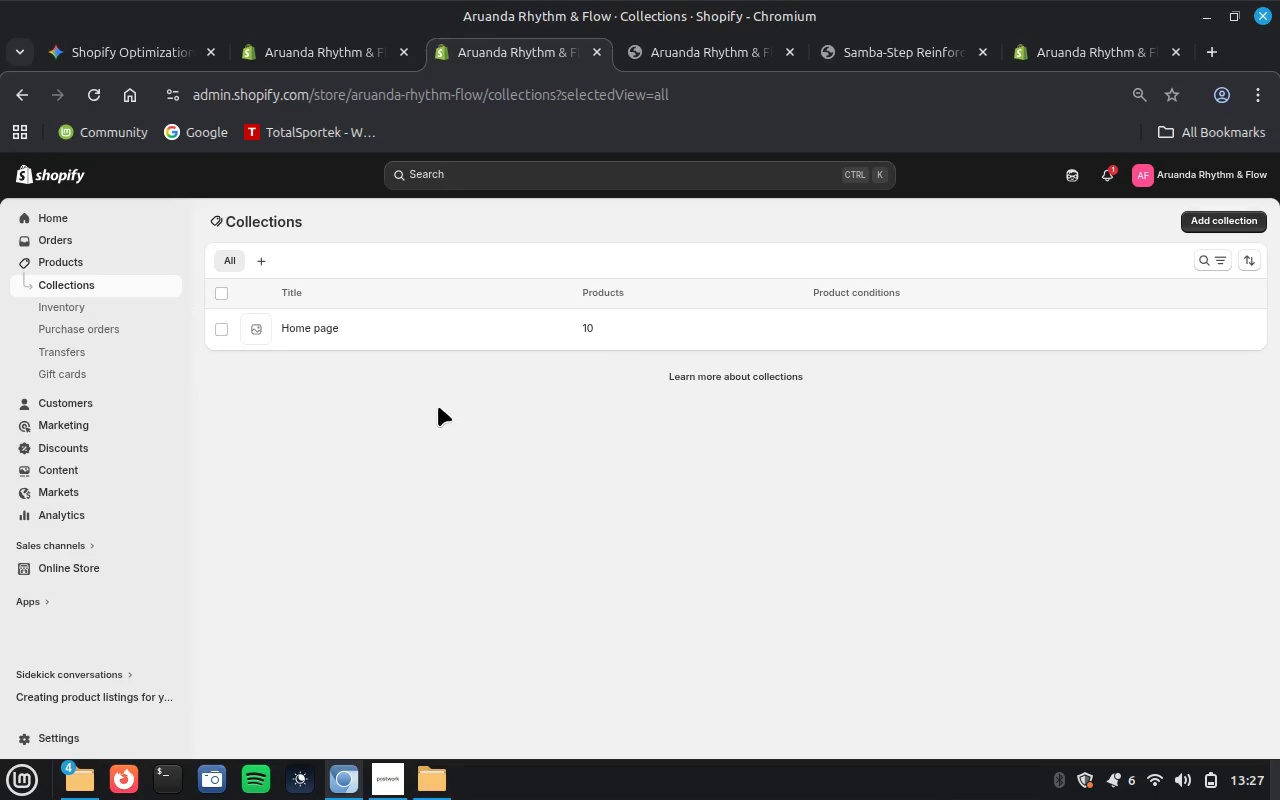 
wait(17.0)
 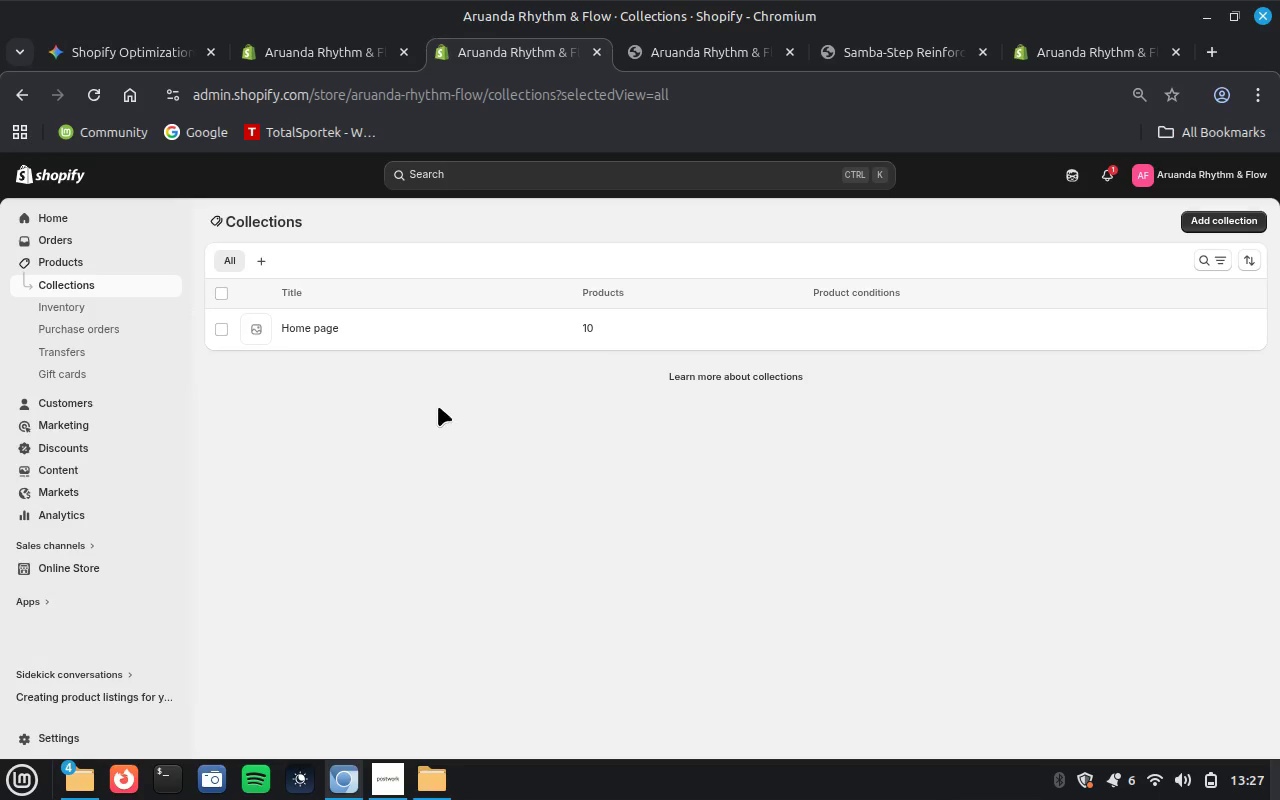 
left_click([1106, 47])
 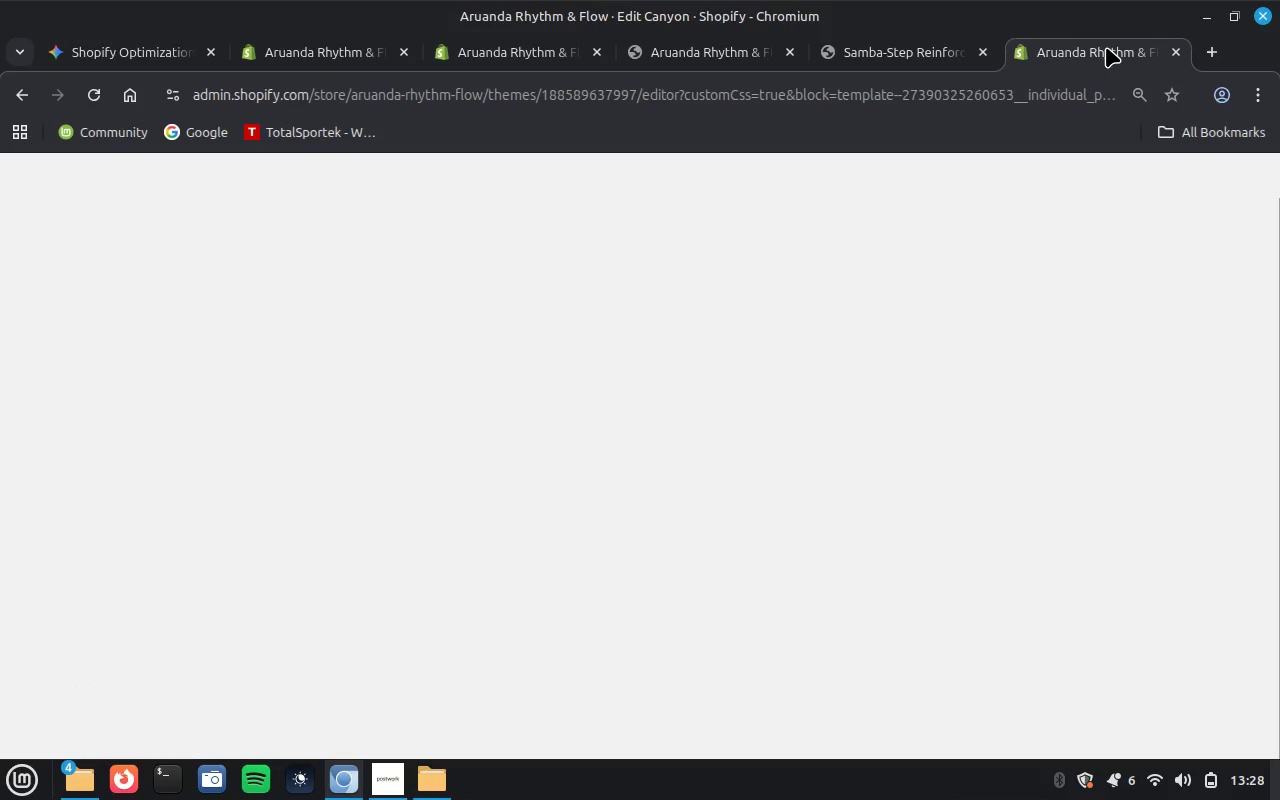 
left_click([906, 49])
 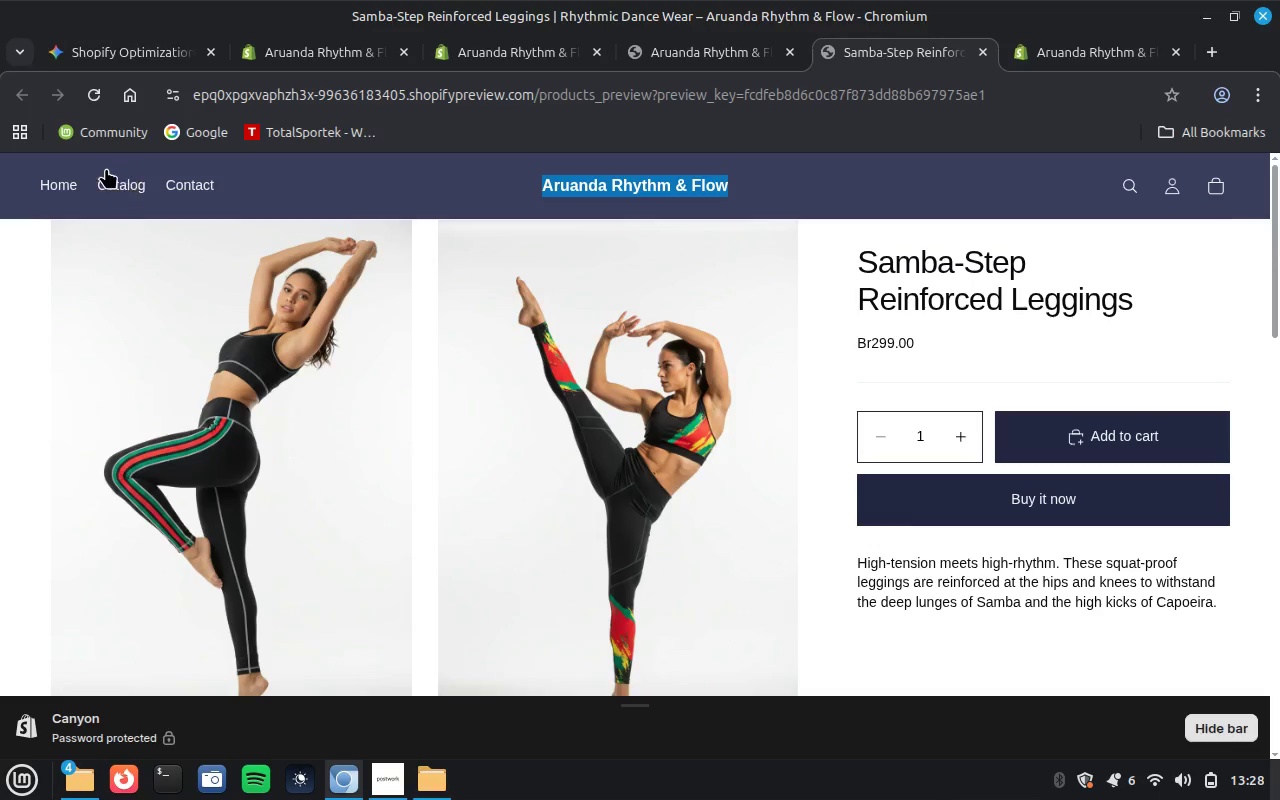 
left_click([67, 182])
 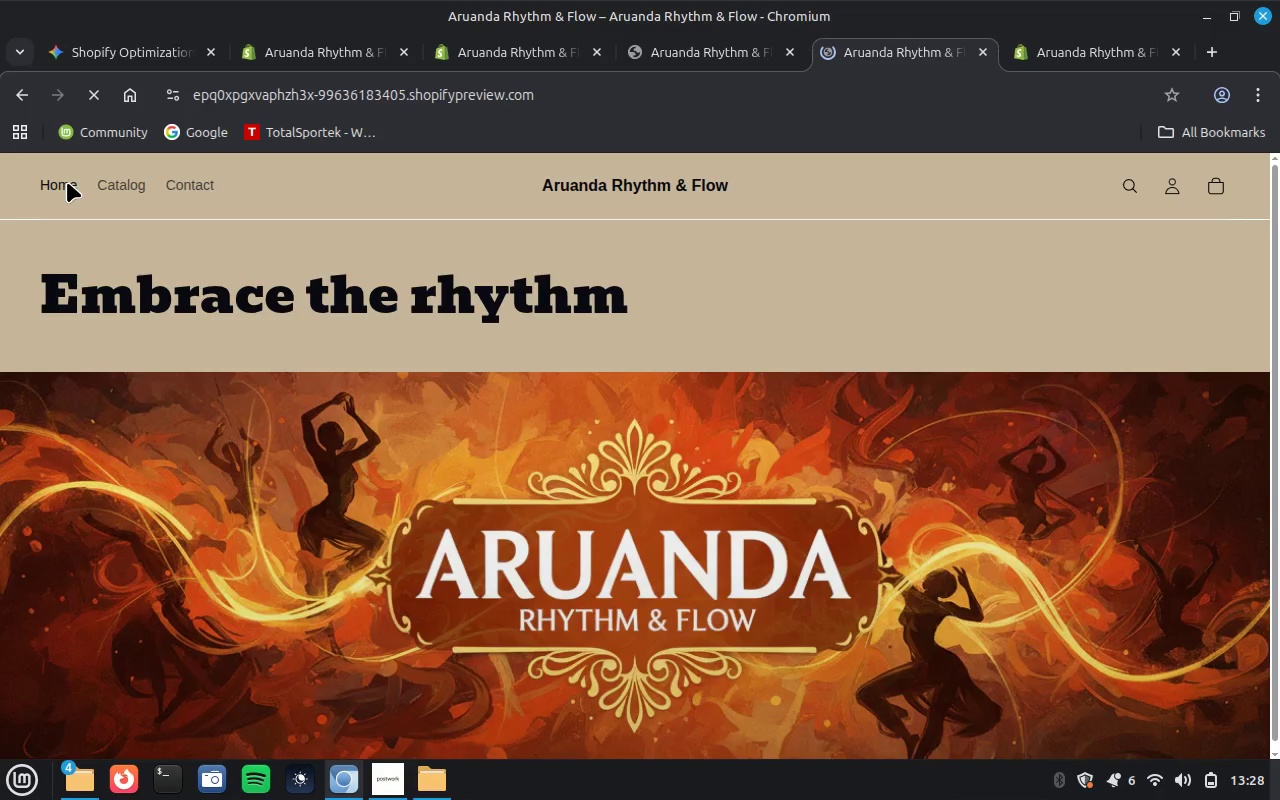 
wait(6.66)
 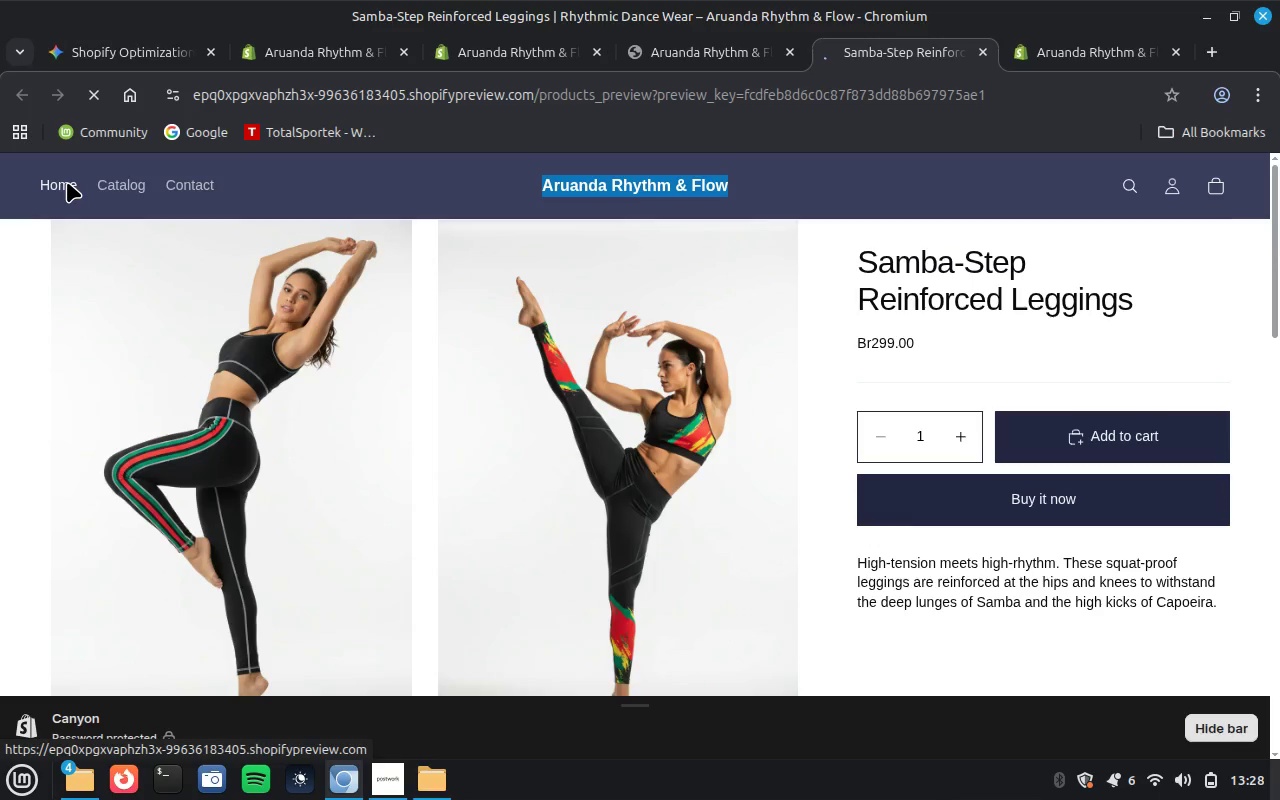 
scroll: coordinate [769, 256], scroll_direction: down, amount: 6.0
 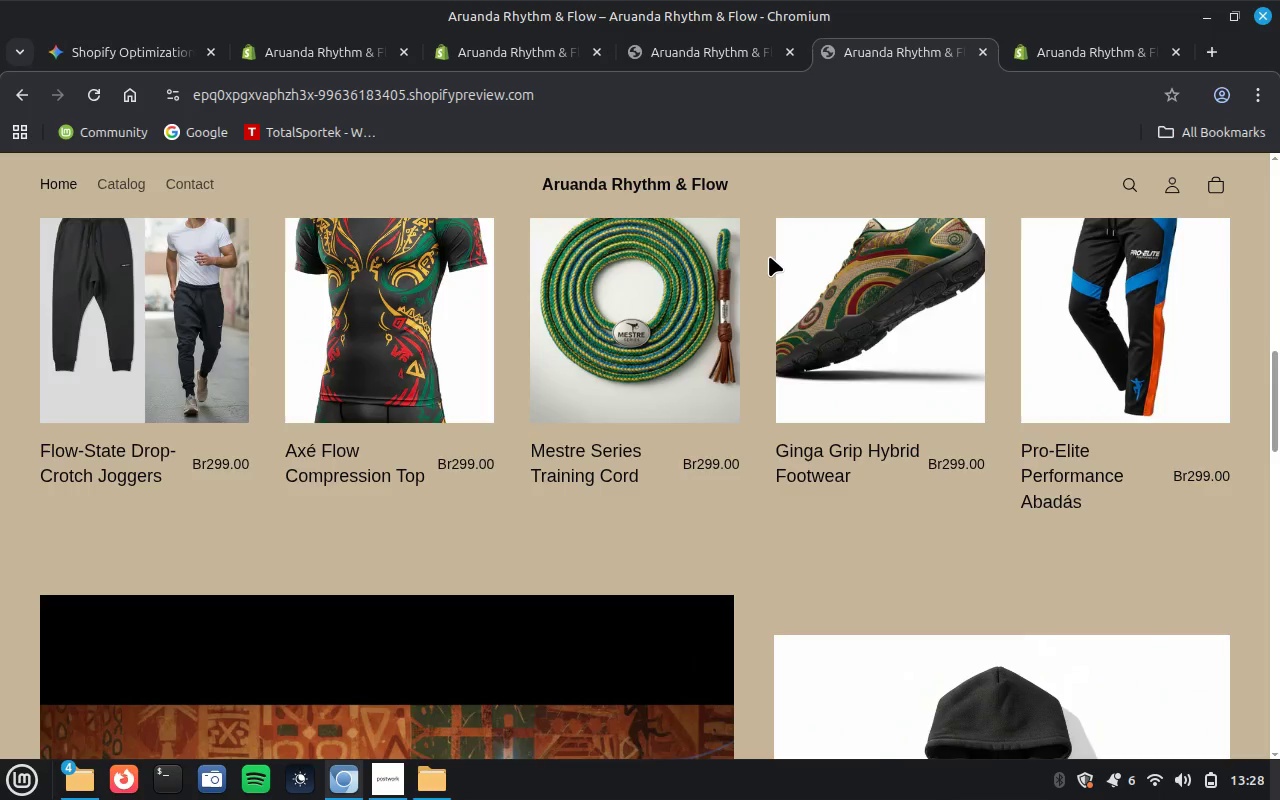 
scroll: coordinate [769, 256], scroll_direction: up, amount: 1.0
 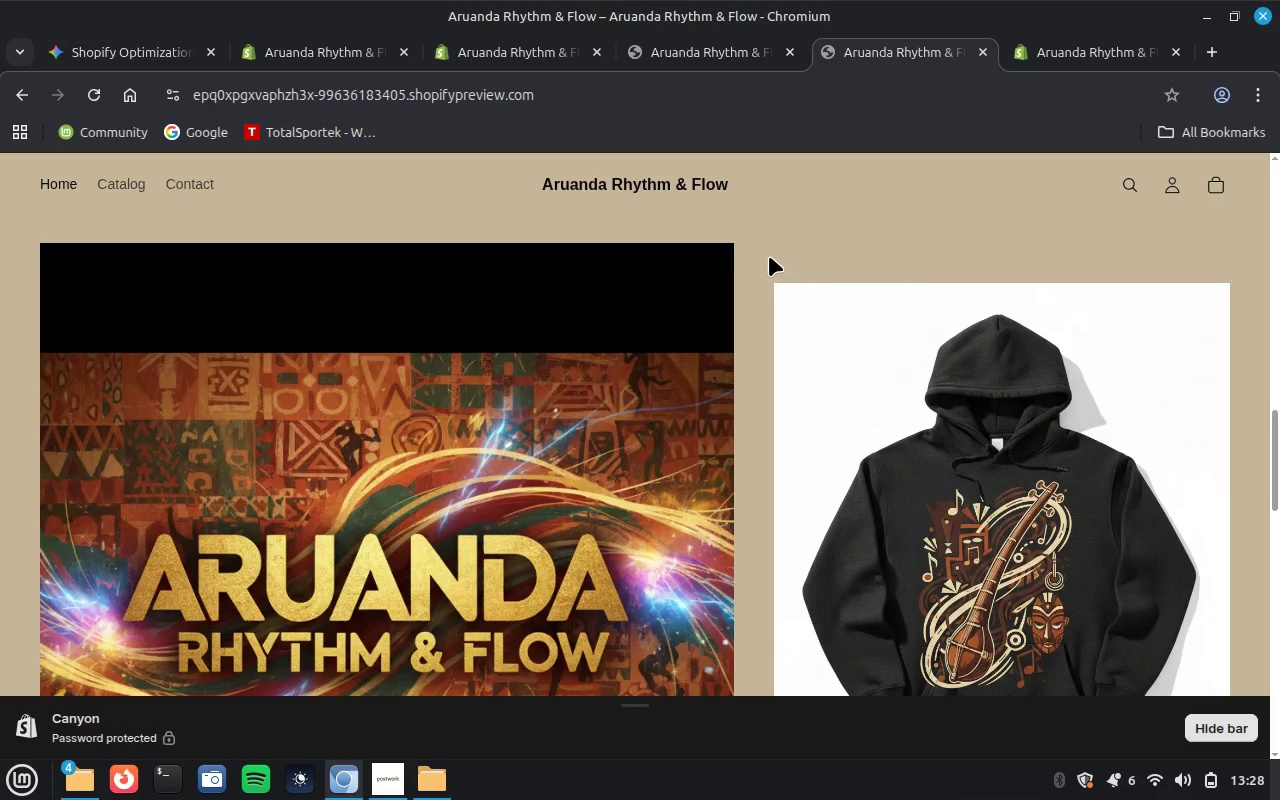 
scroll: coordinate [769, 256], scroll_direction: down, amount: 4.0
 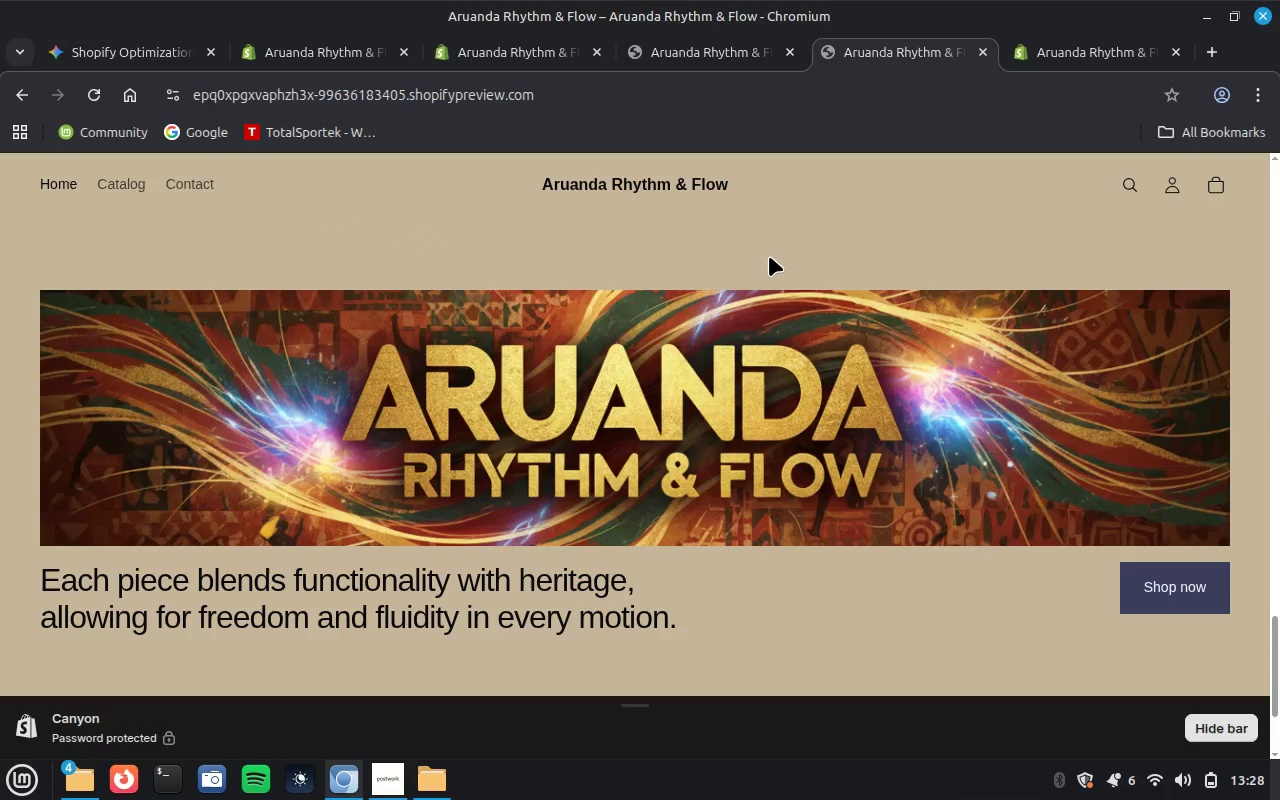 
scroll: coordinate [769, 256], scroll_direction: up, amount: 23.0
 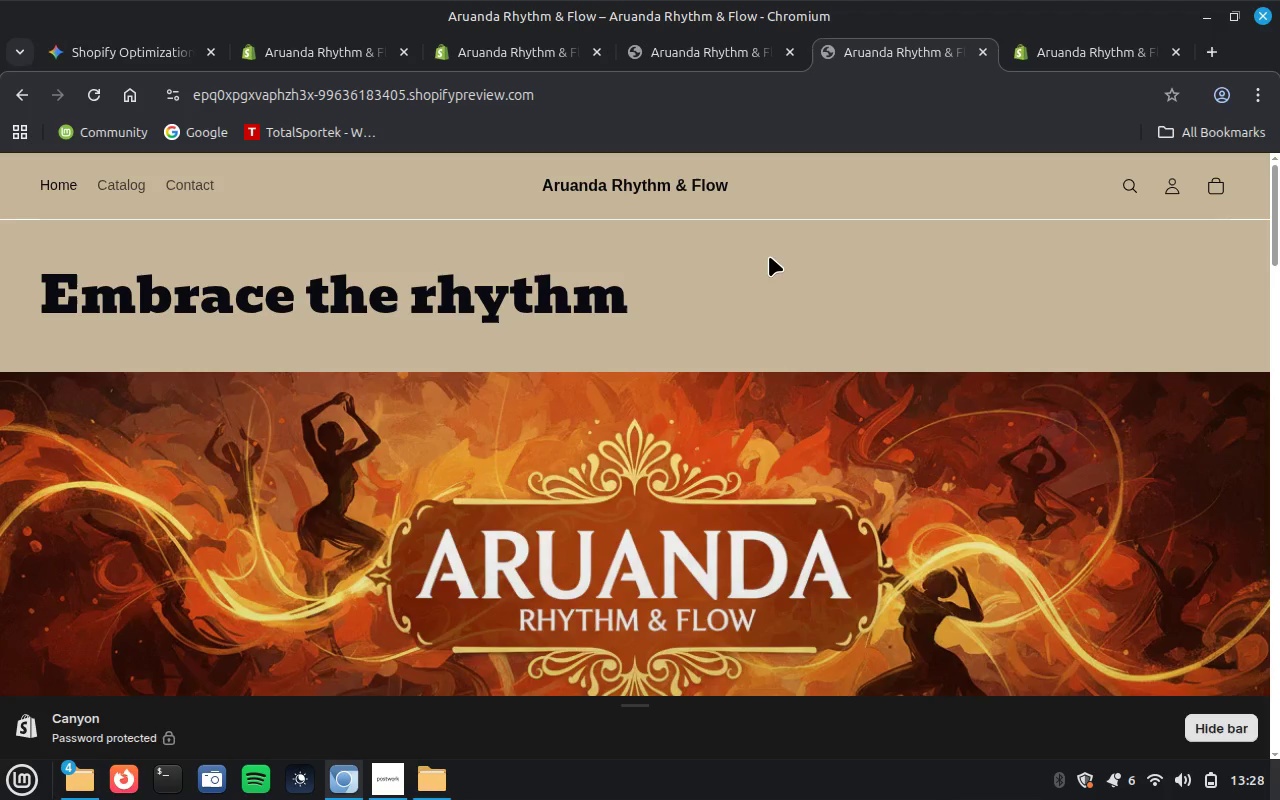 
left_click([725, 54])
 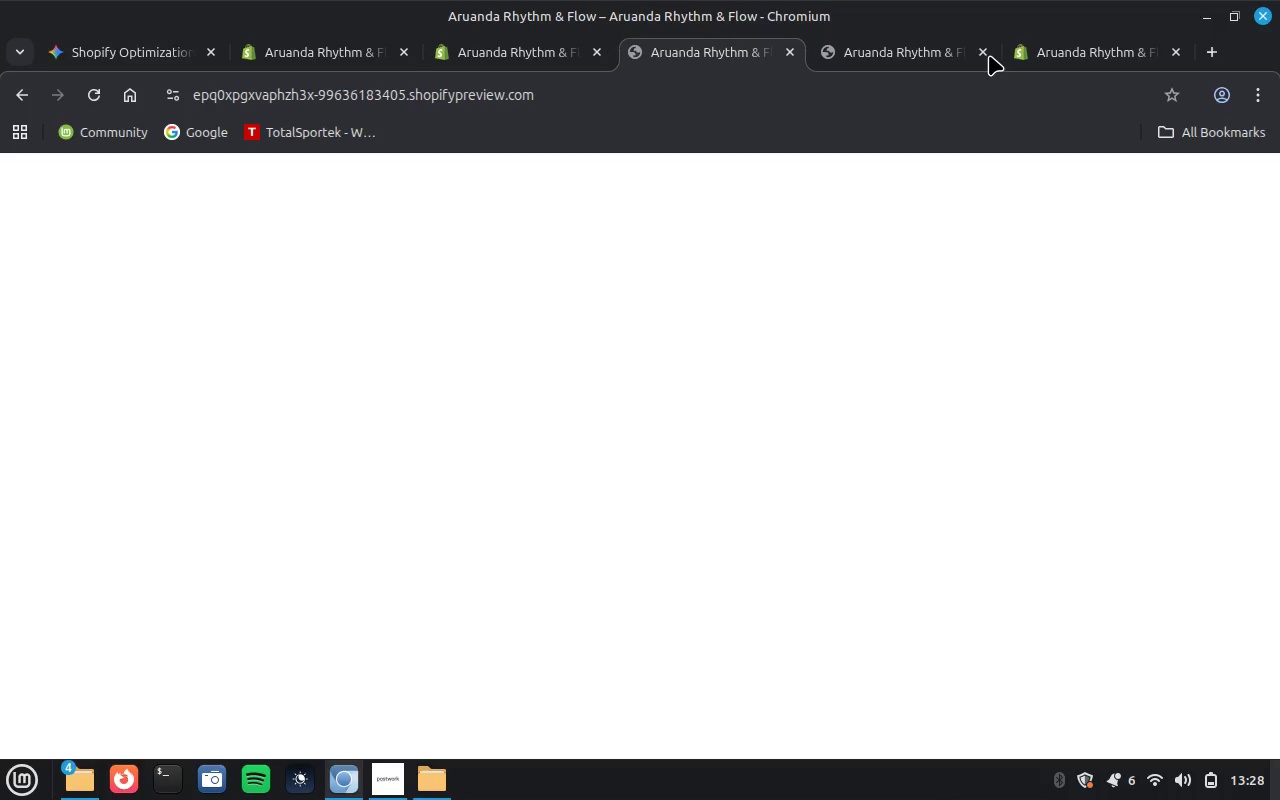 
left_click([1114, 44])
 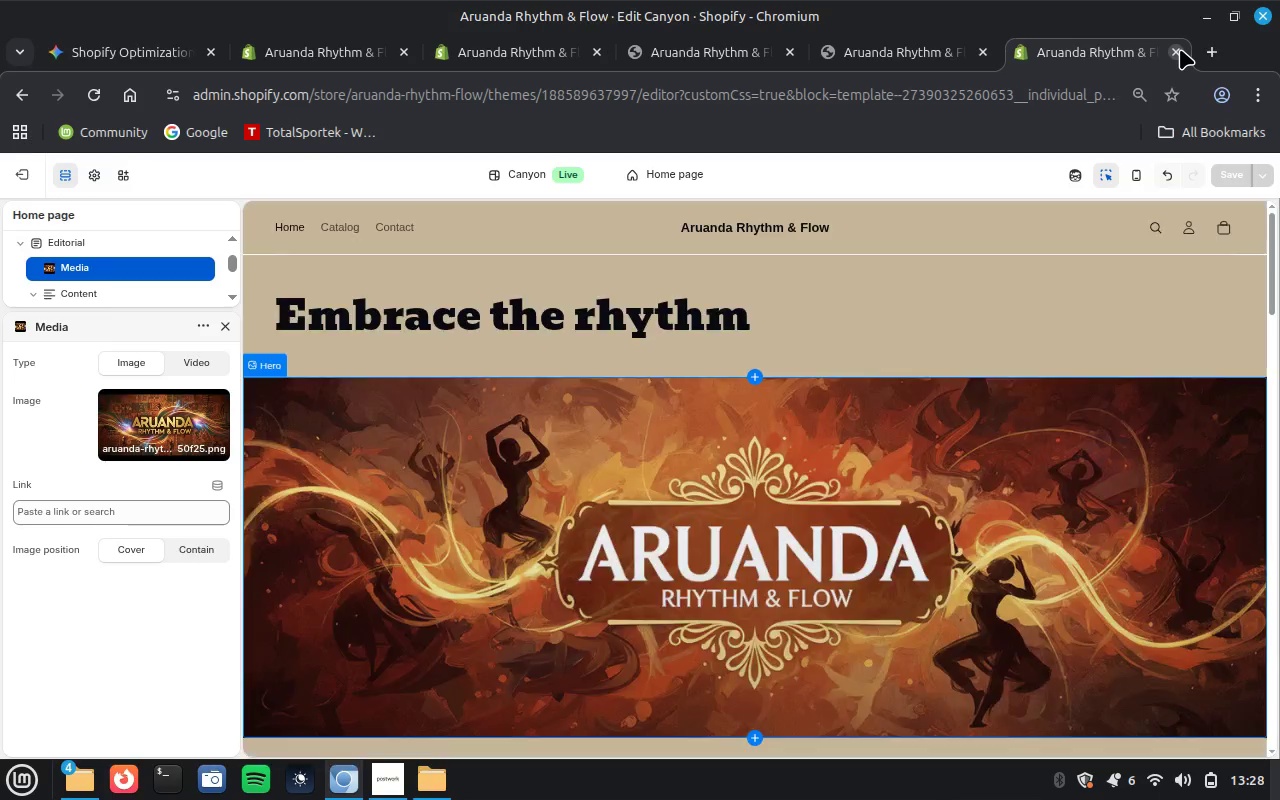 
wait(7.31)
 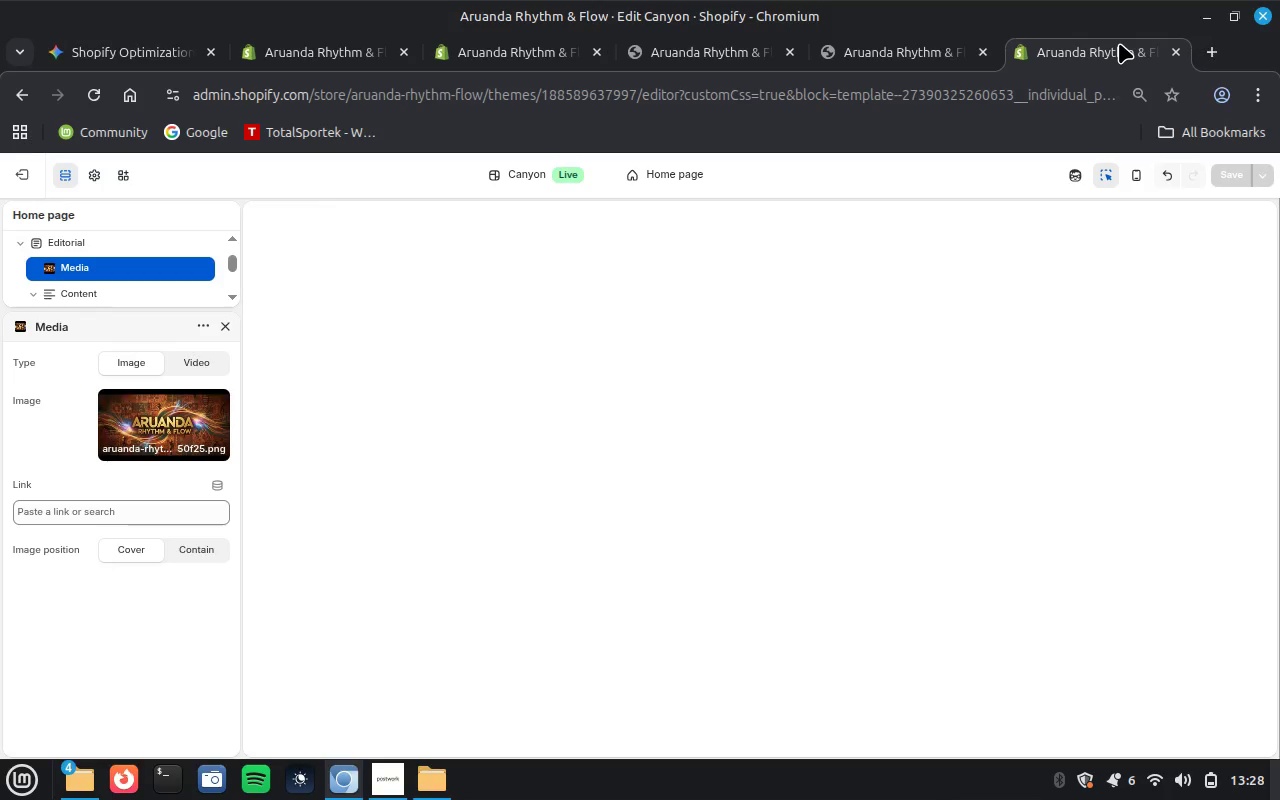 
left_click([1180, 49])
 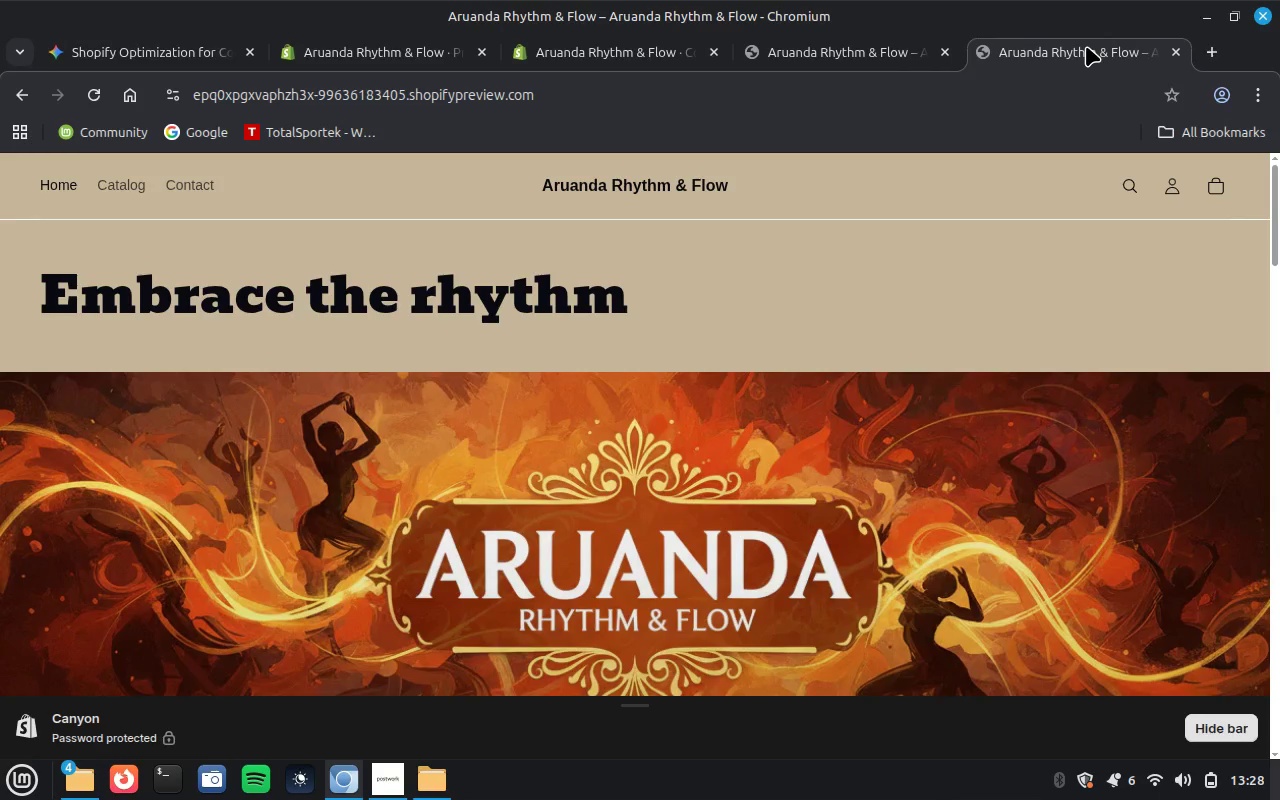 
left_click([1177, 49])
 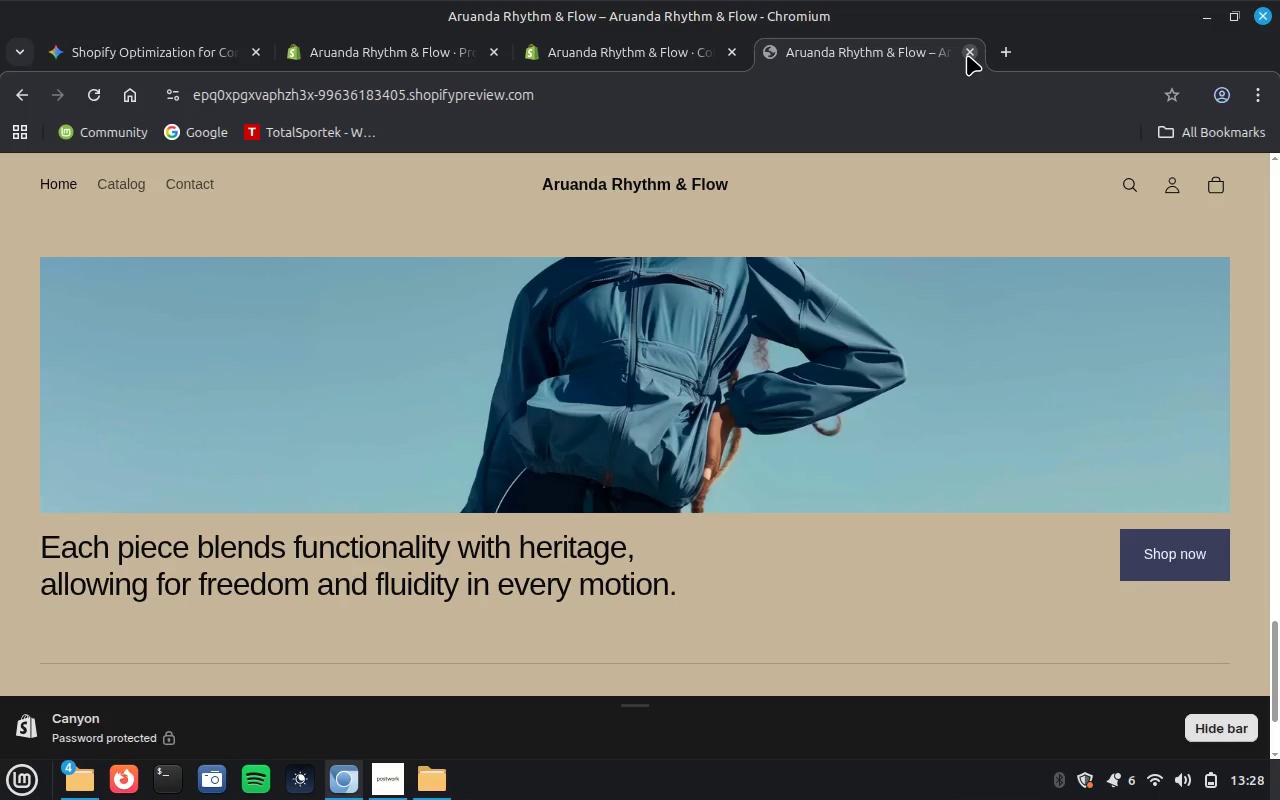 
left_click([1009, 53])
 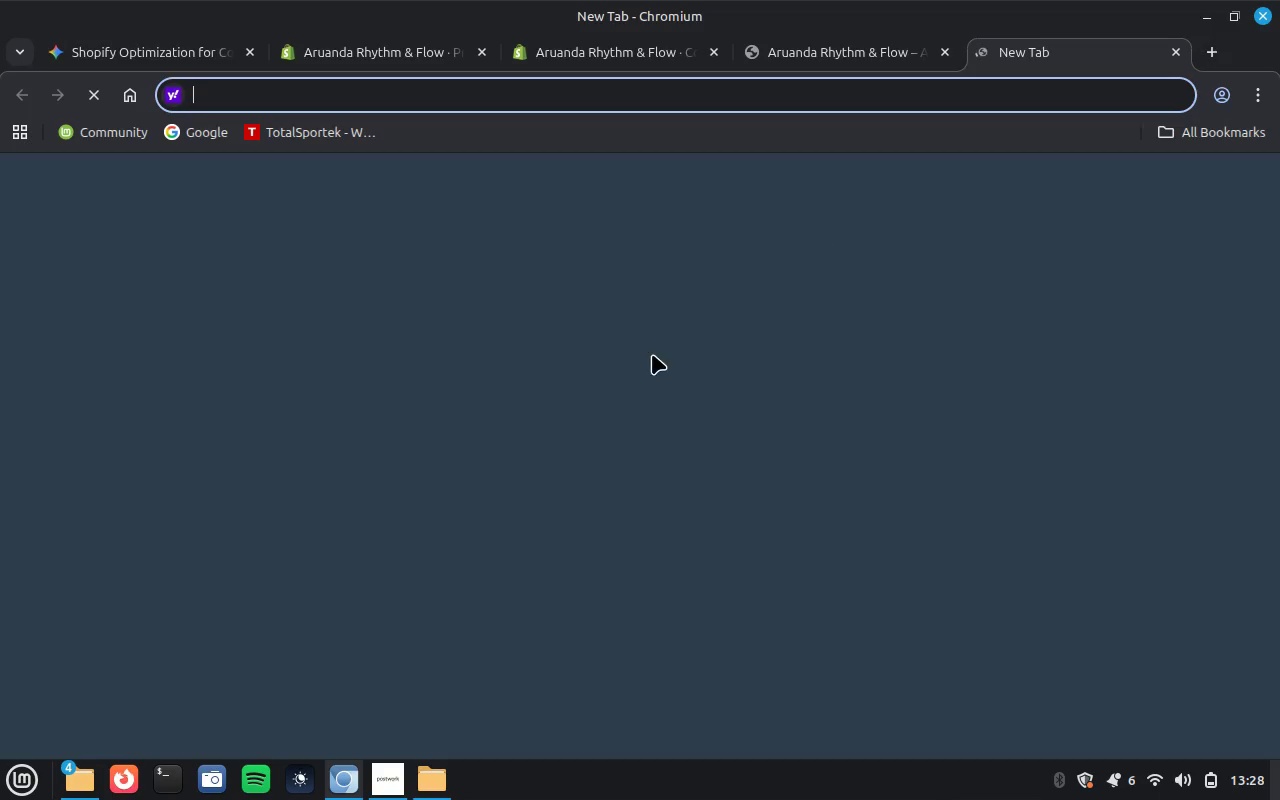 
mouse_move([617, 381])
 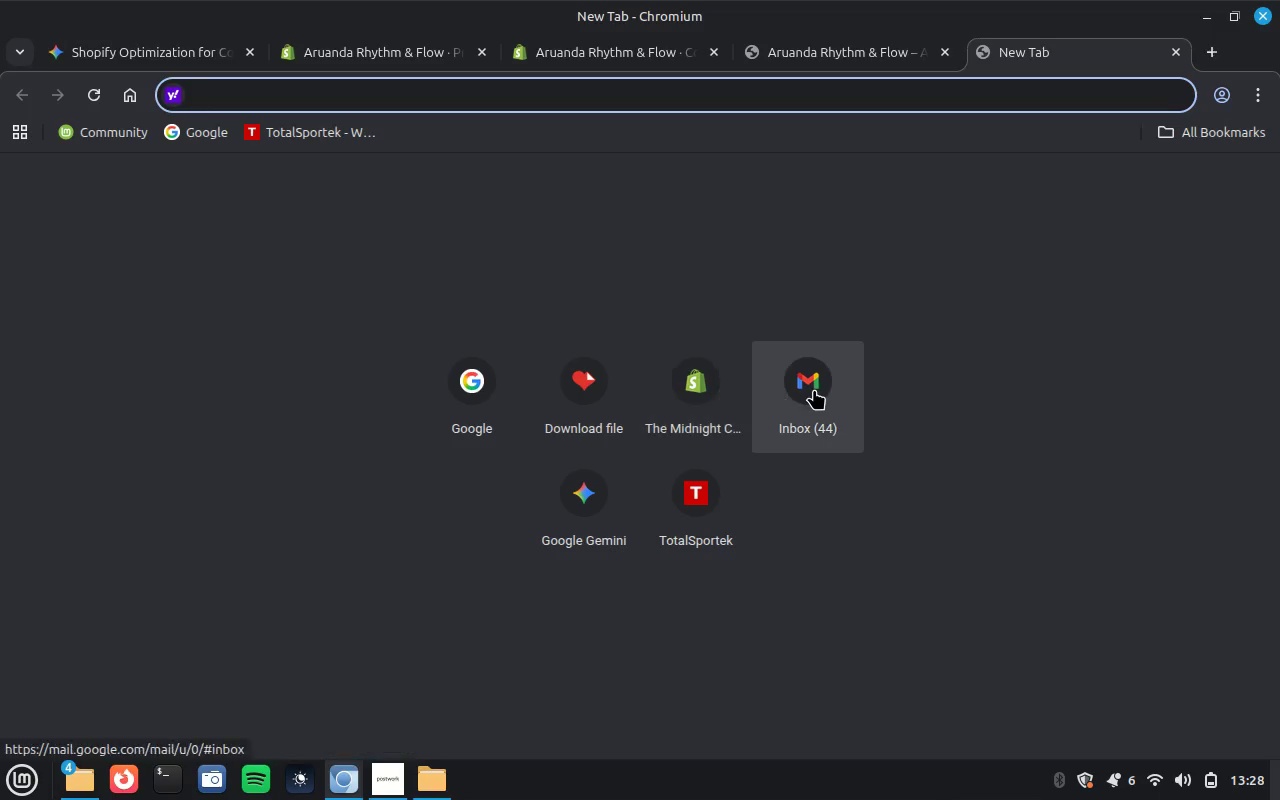 
left_click([814, 389])
 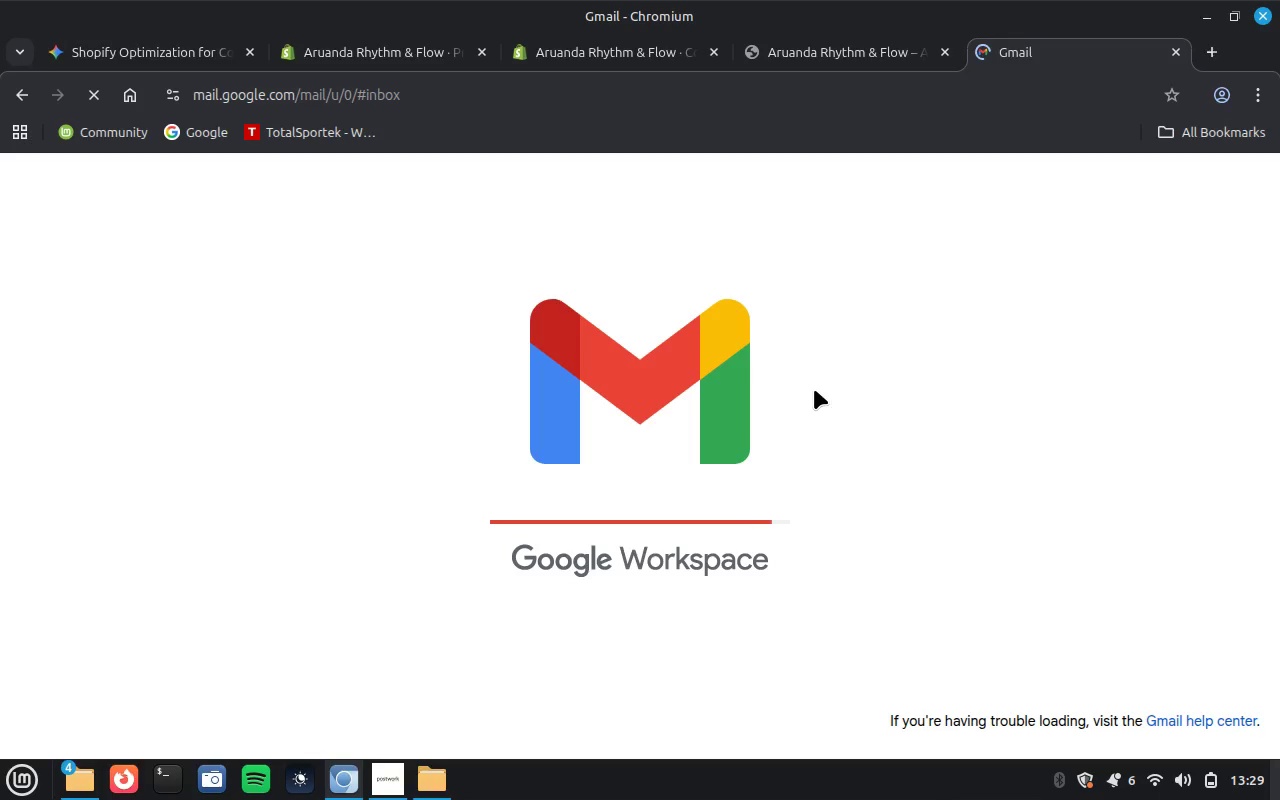 
wait(19.5)
 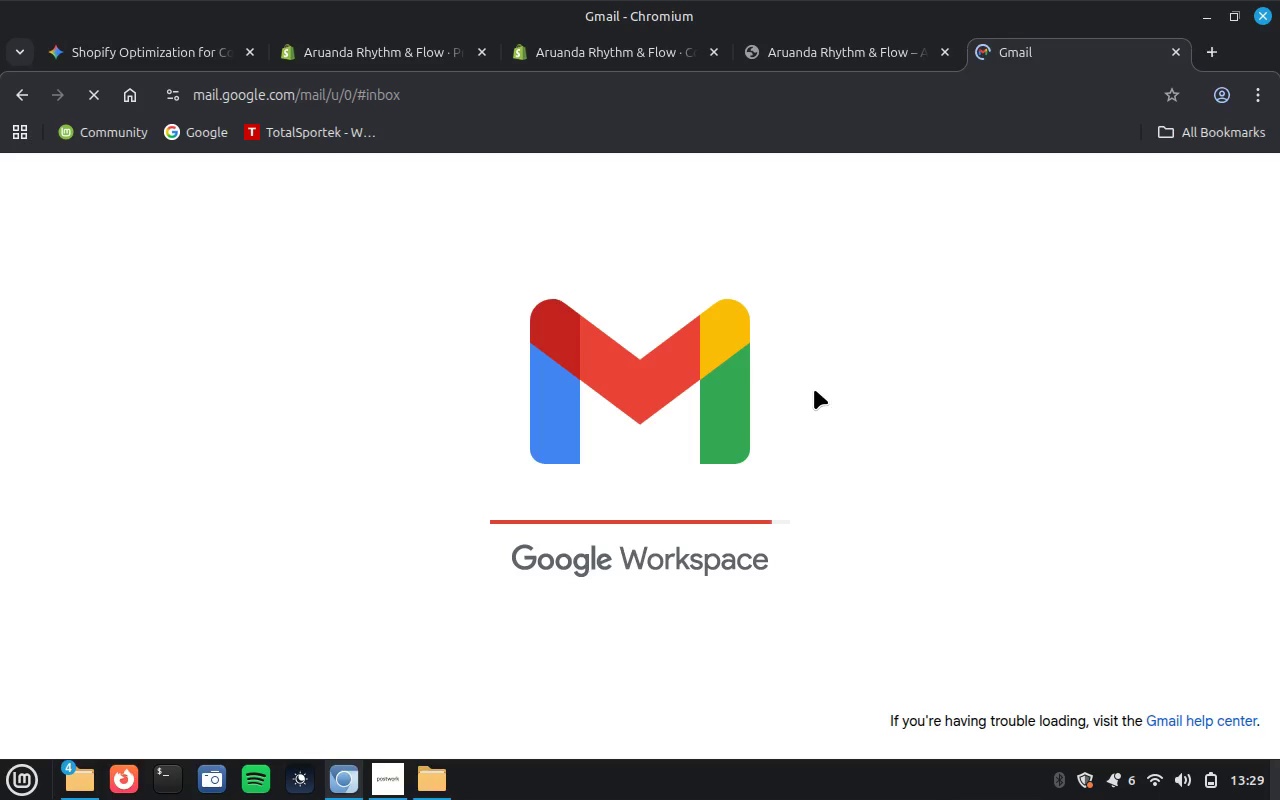 
left_click([584, 57])
 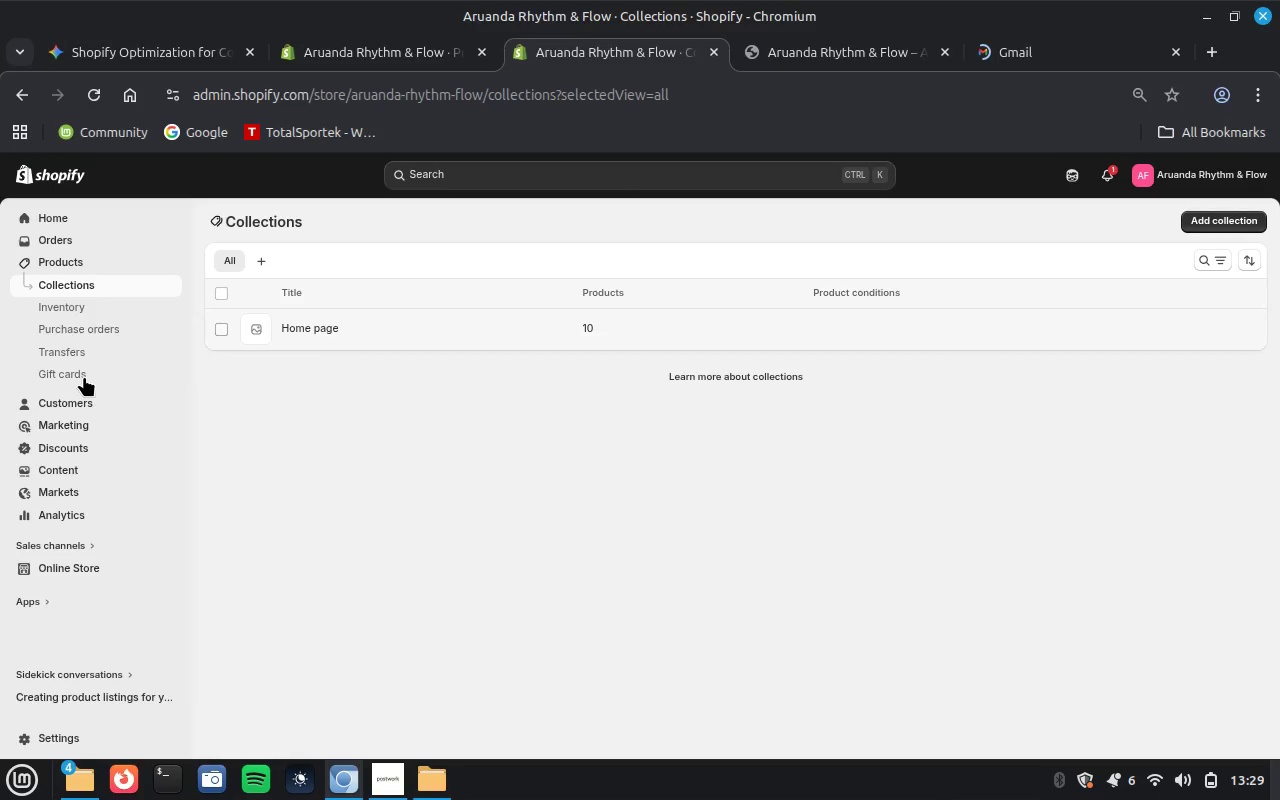 
wait(10.05)
 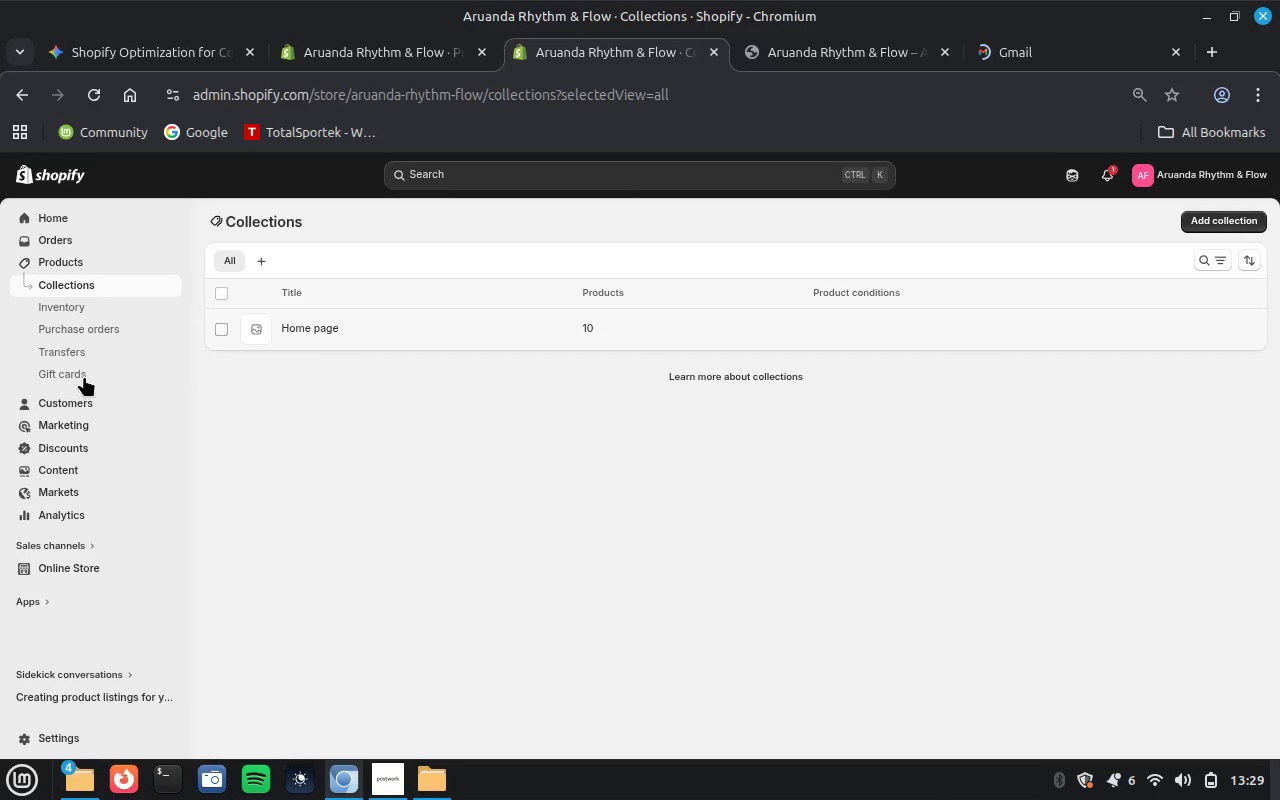 
left_click([77, 466])
 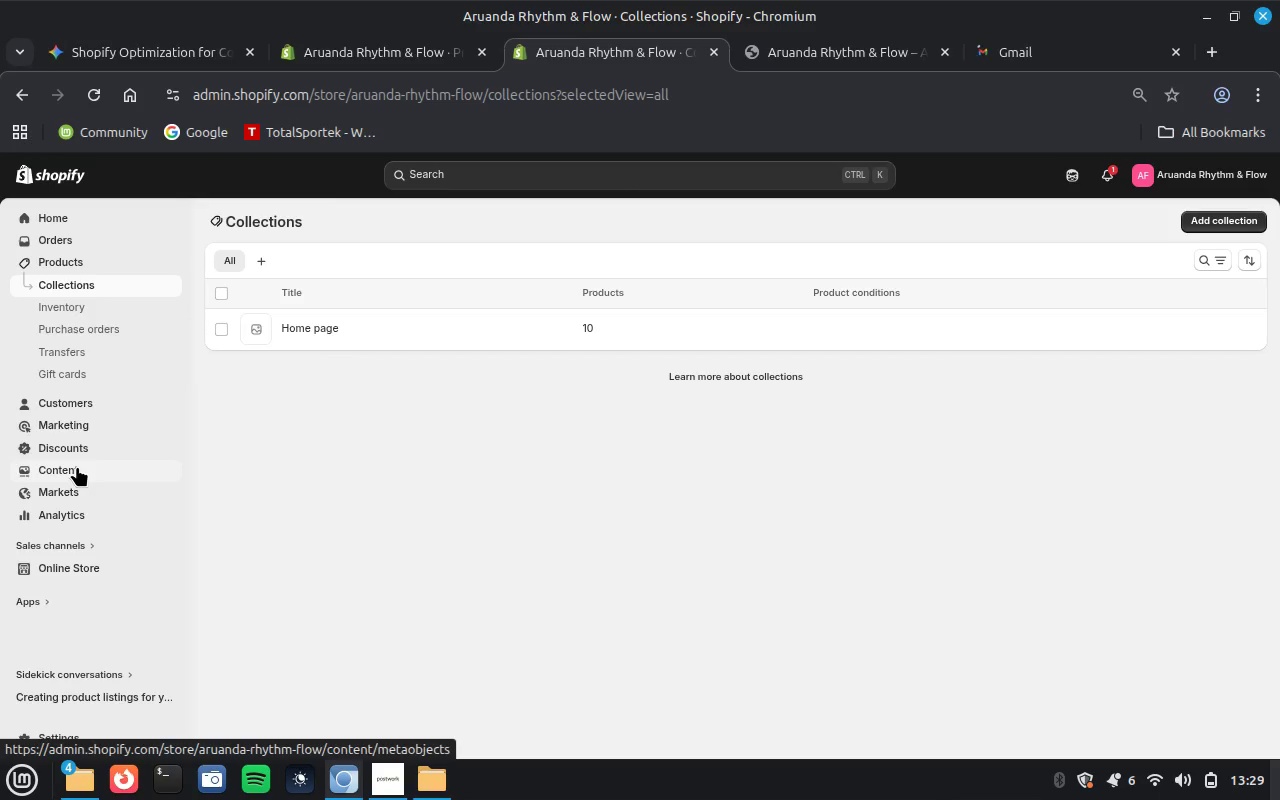 
wait(15.81)
 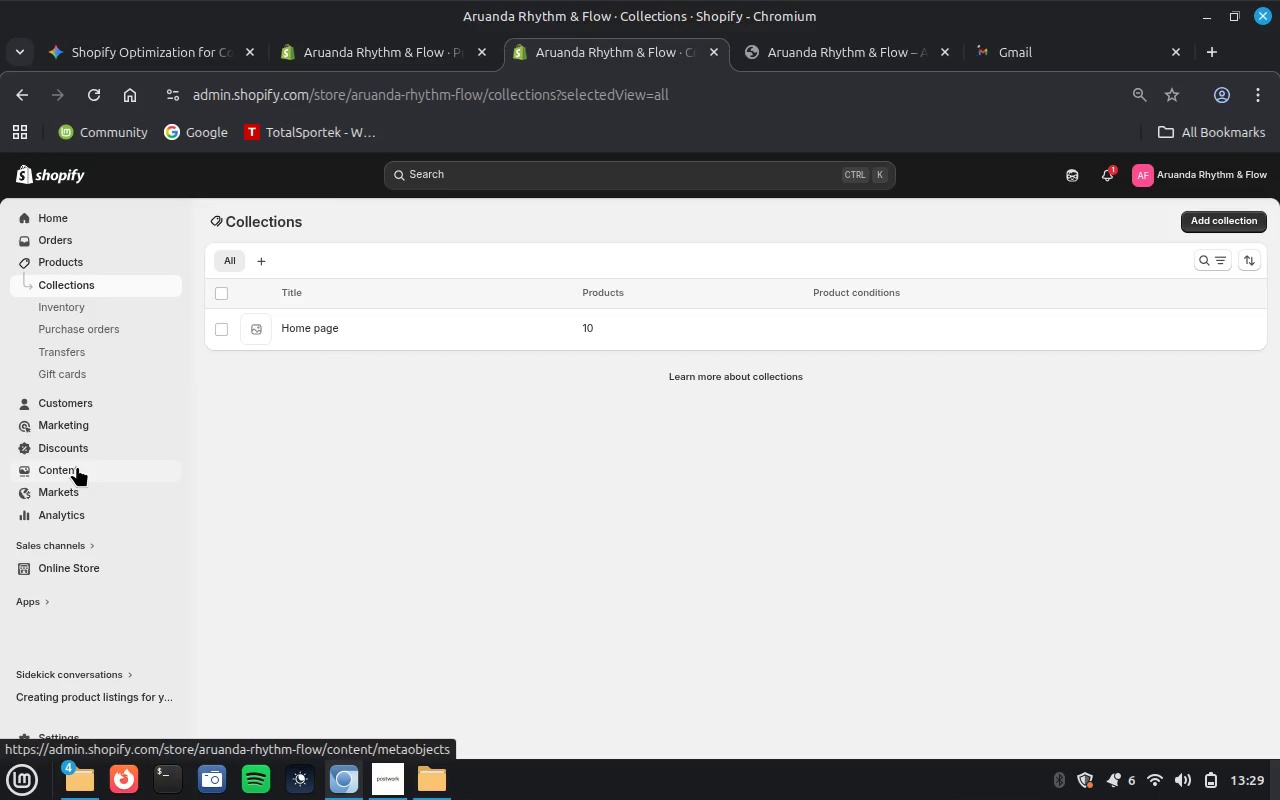 
left_click([1025, 55])
 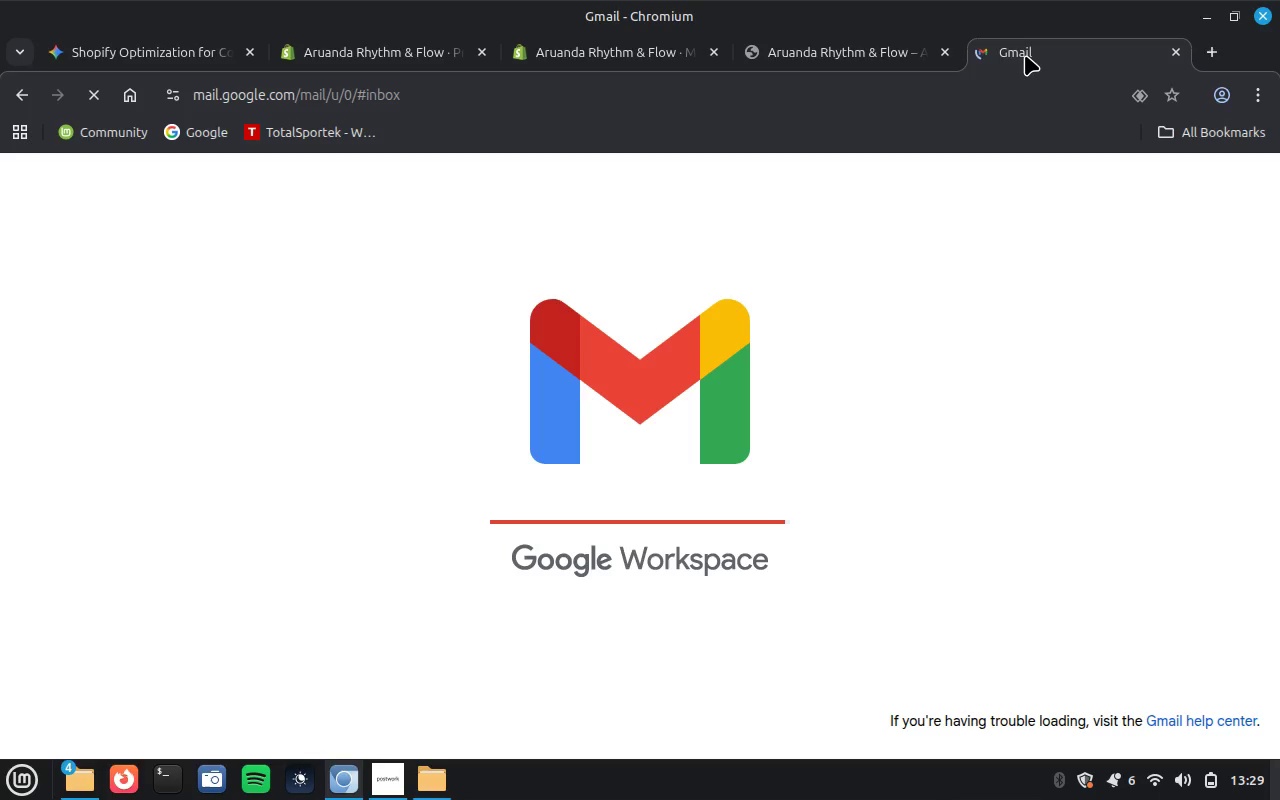 
wait(13.09)
 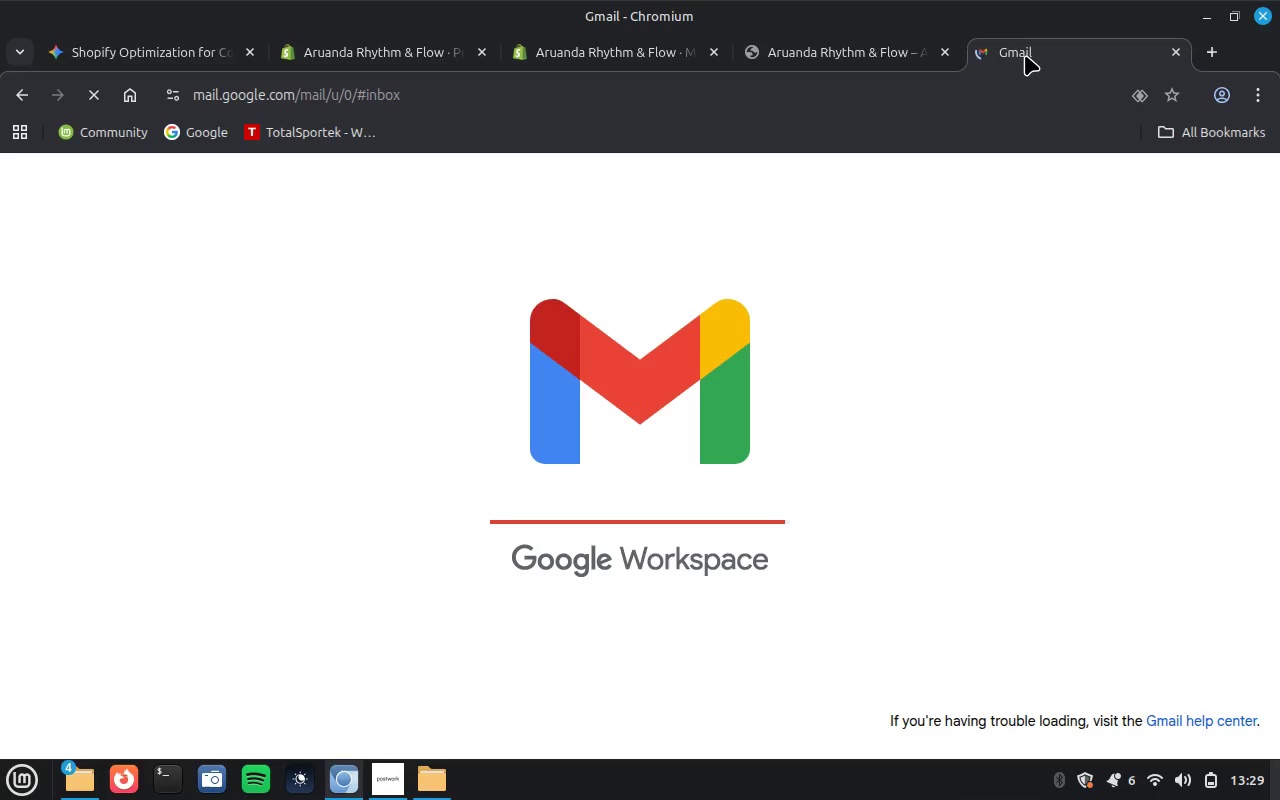 
left_click([652, 325])
 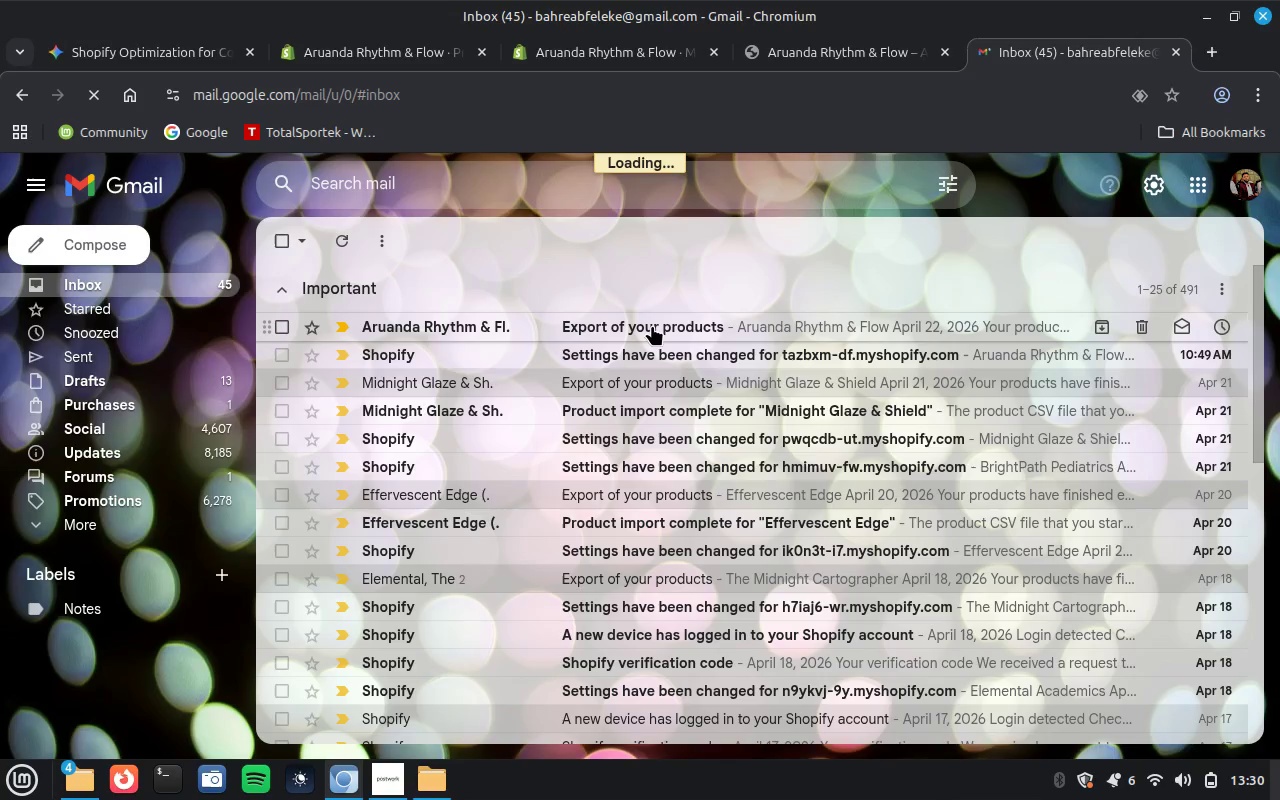 
wait(23.79)
 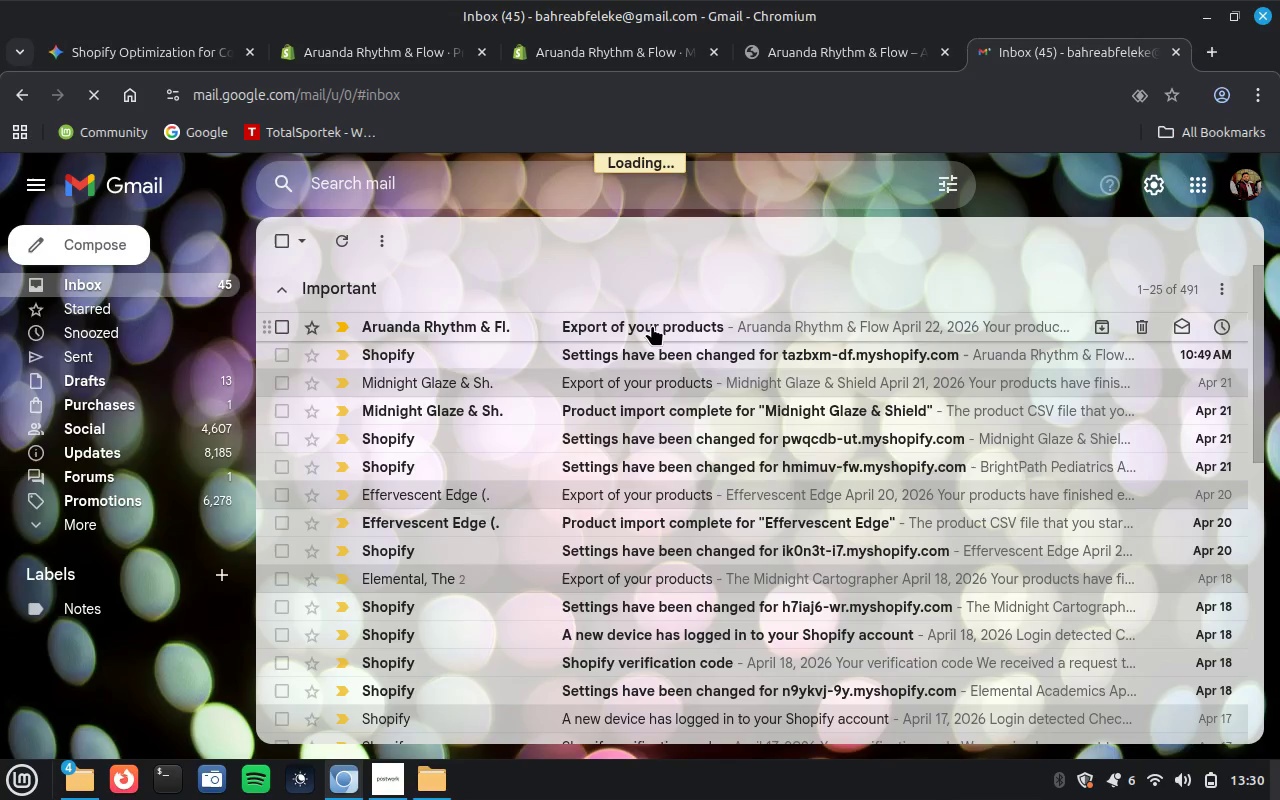 
left_click([652, 325])
 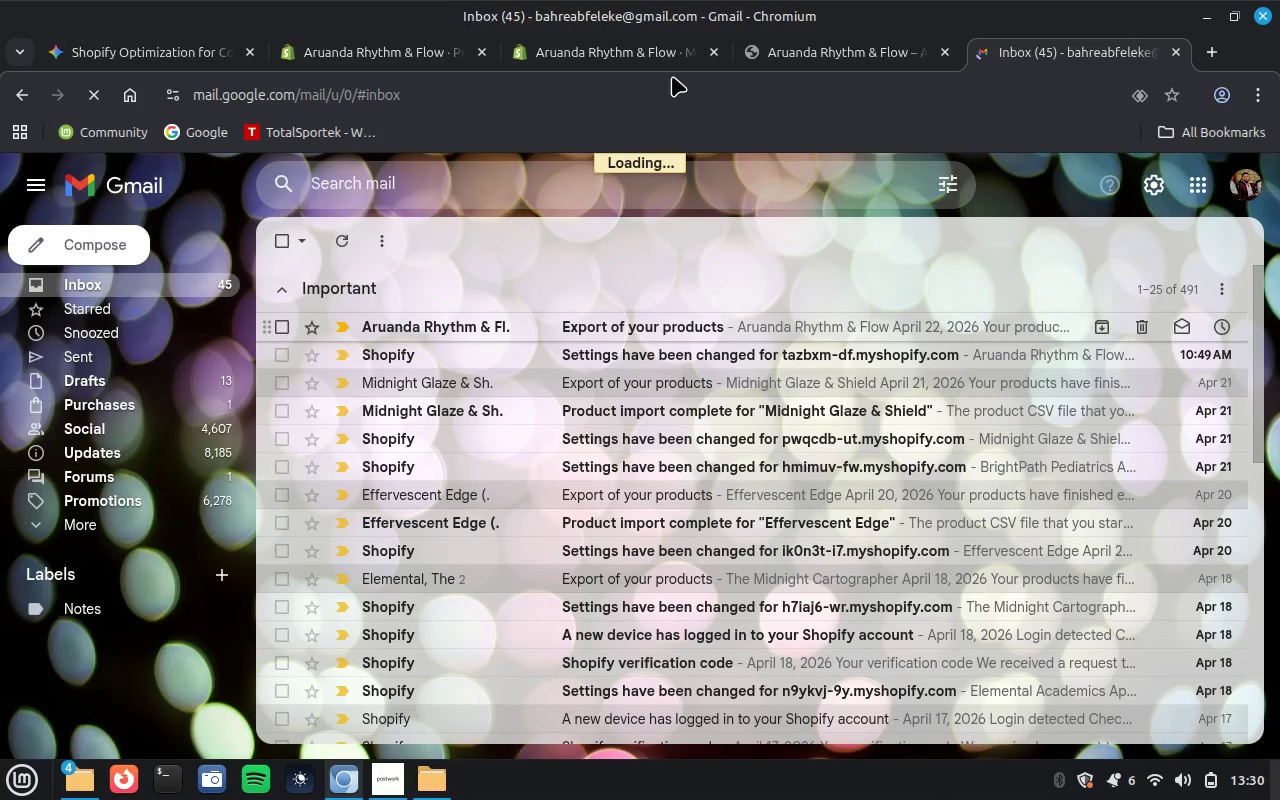 
mouse_move([635, 40])
 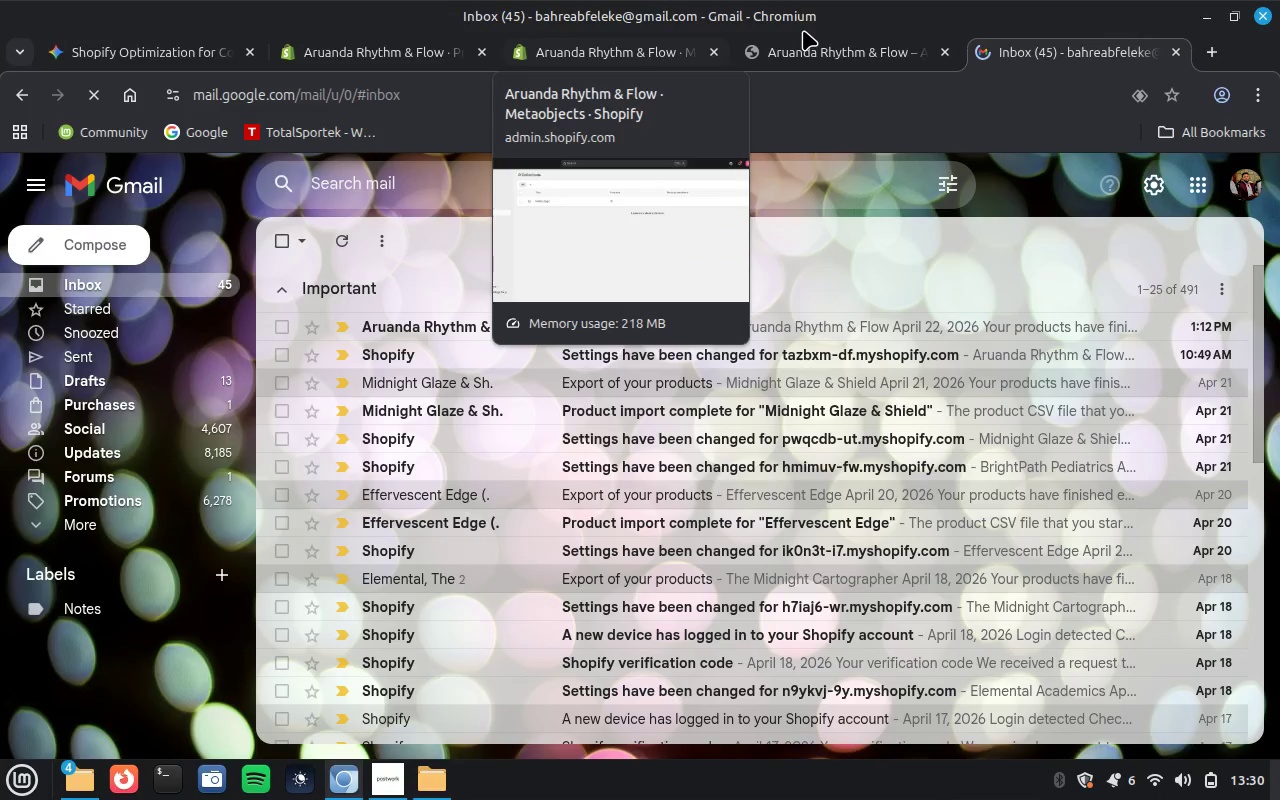 
left_click([792, 55])
 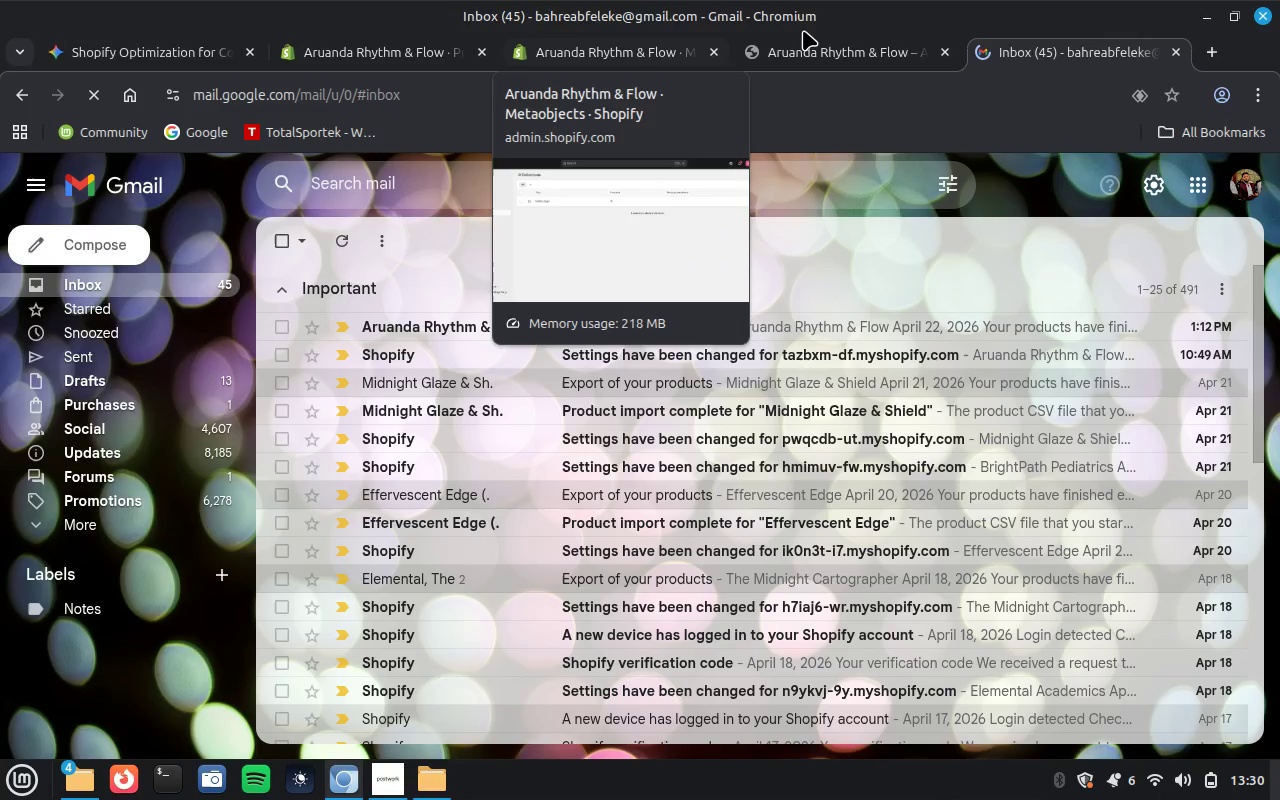 
scroll: coordinate [850, 424], scroll_direction: up, amount: 22.0
 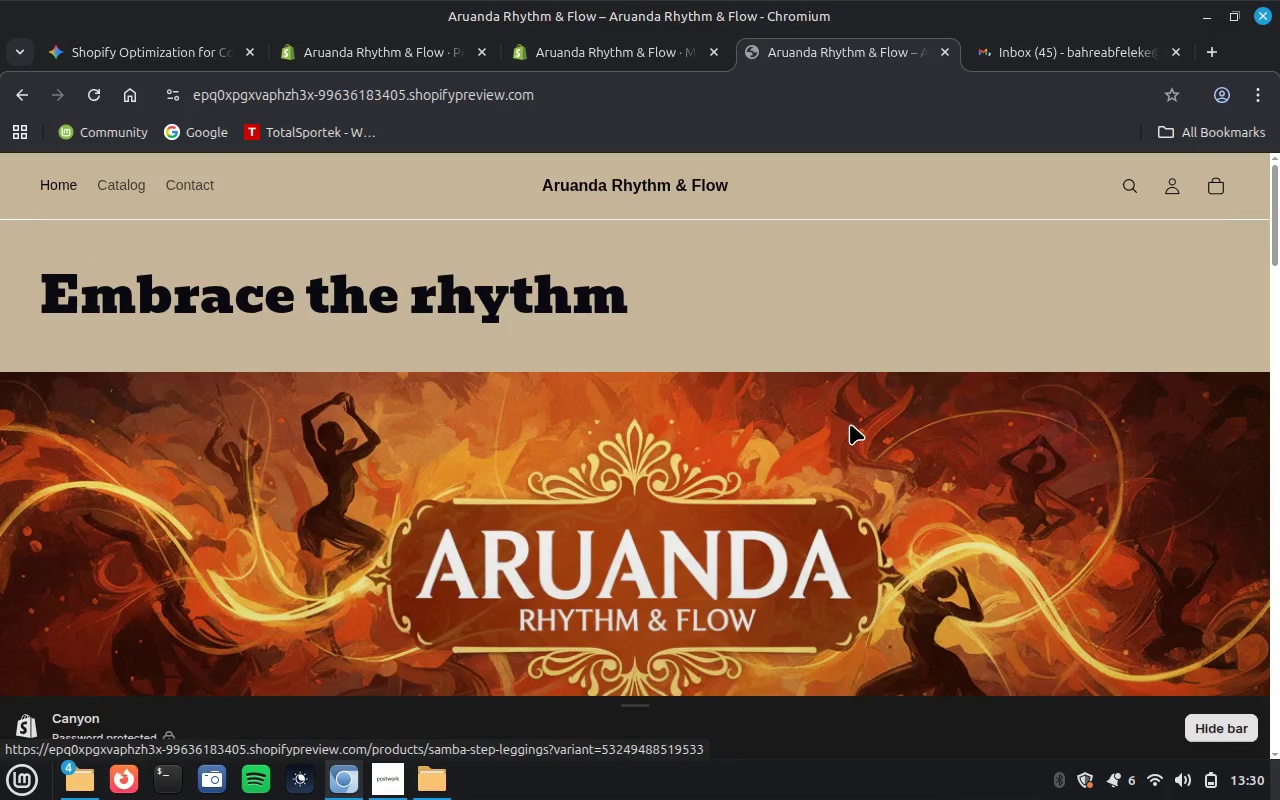 
scroll: coordinate [850, 424], scroll_direction: down, amount: 4.0
 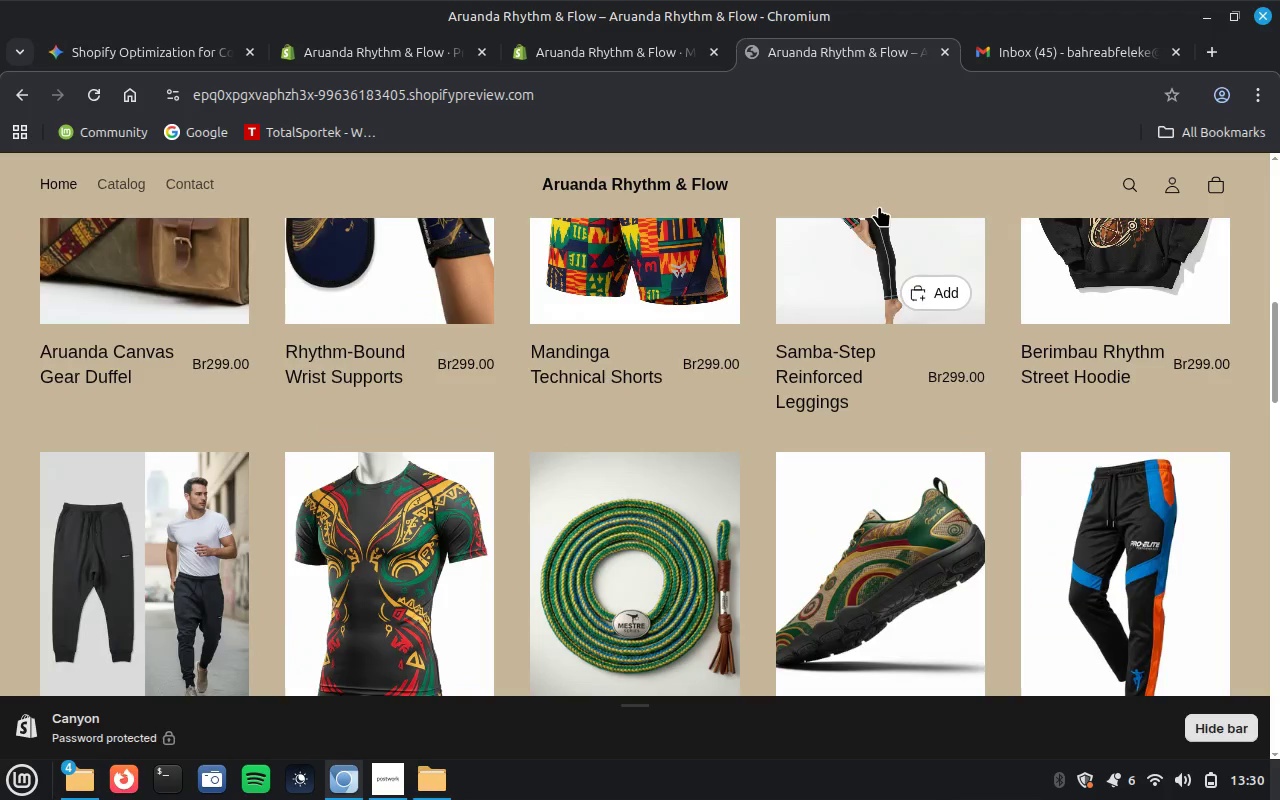 
mouse_move([1029, 61])
 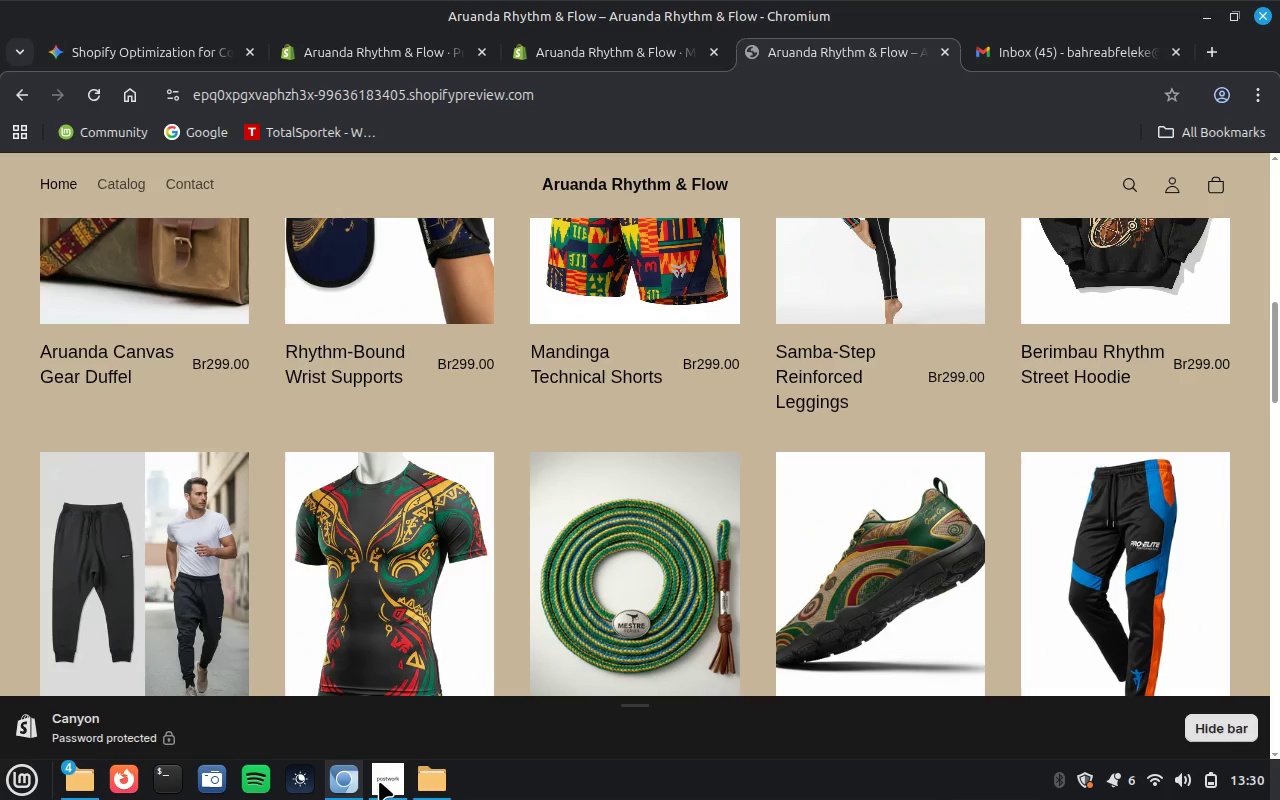 
left_click([379, 781])